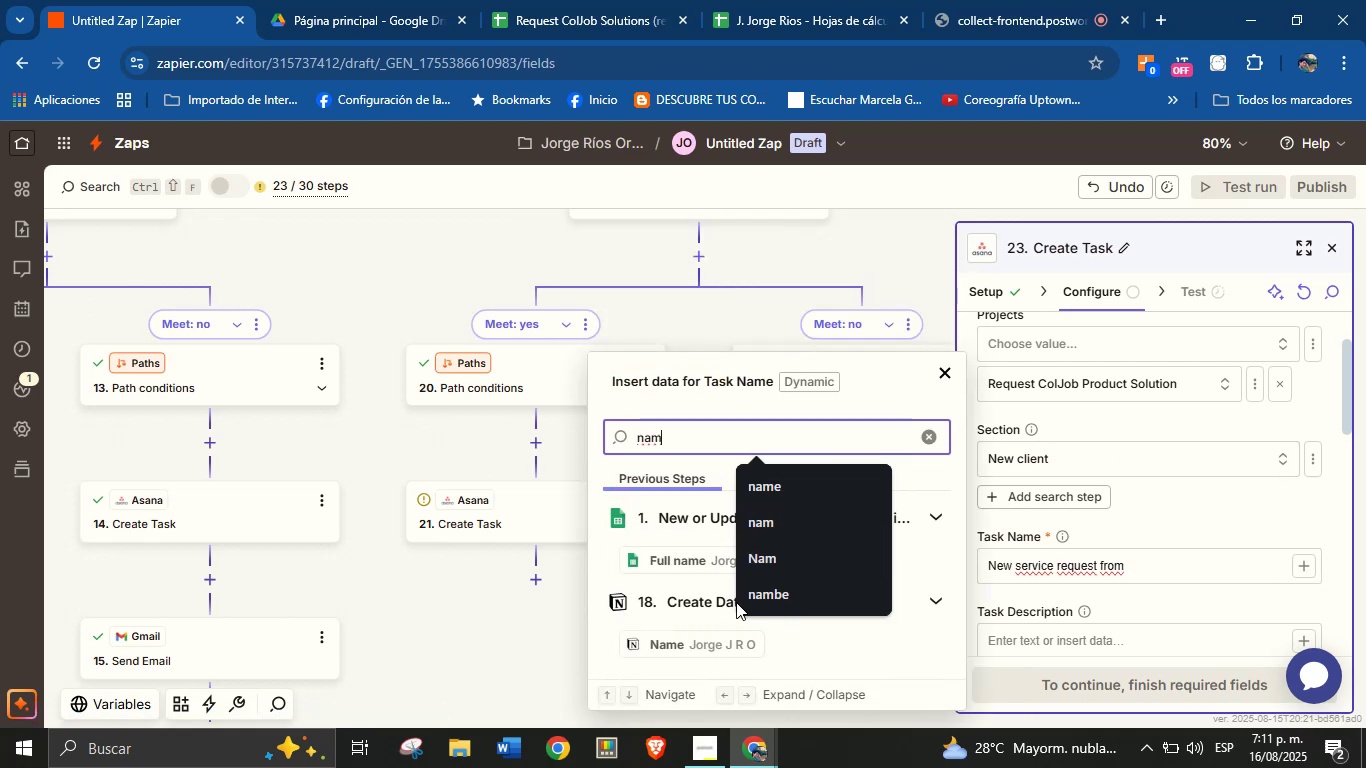 
left_click([723, 639])
 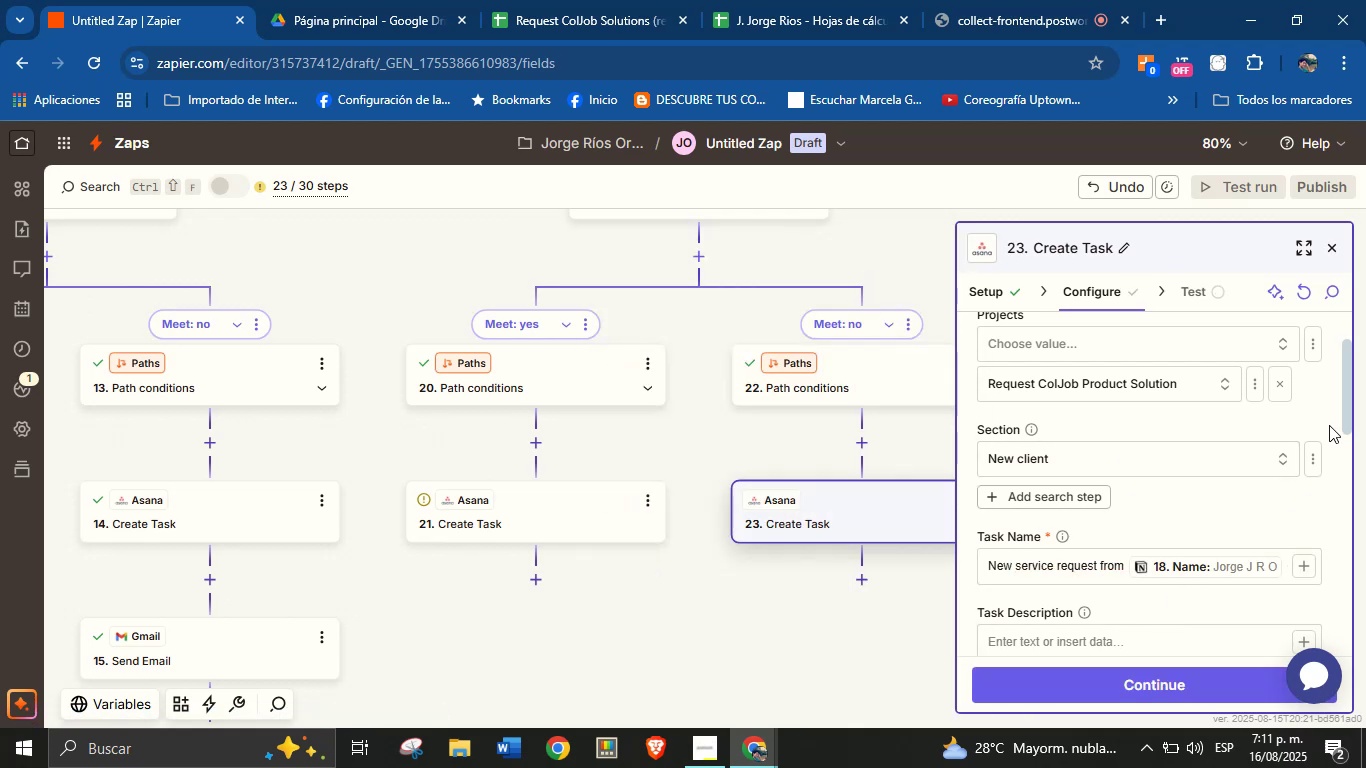 
left_click_drag(start_coordinate=[1346, 385], to_coordinate=[1342, 427])
 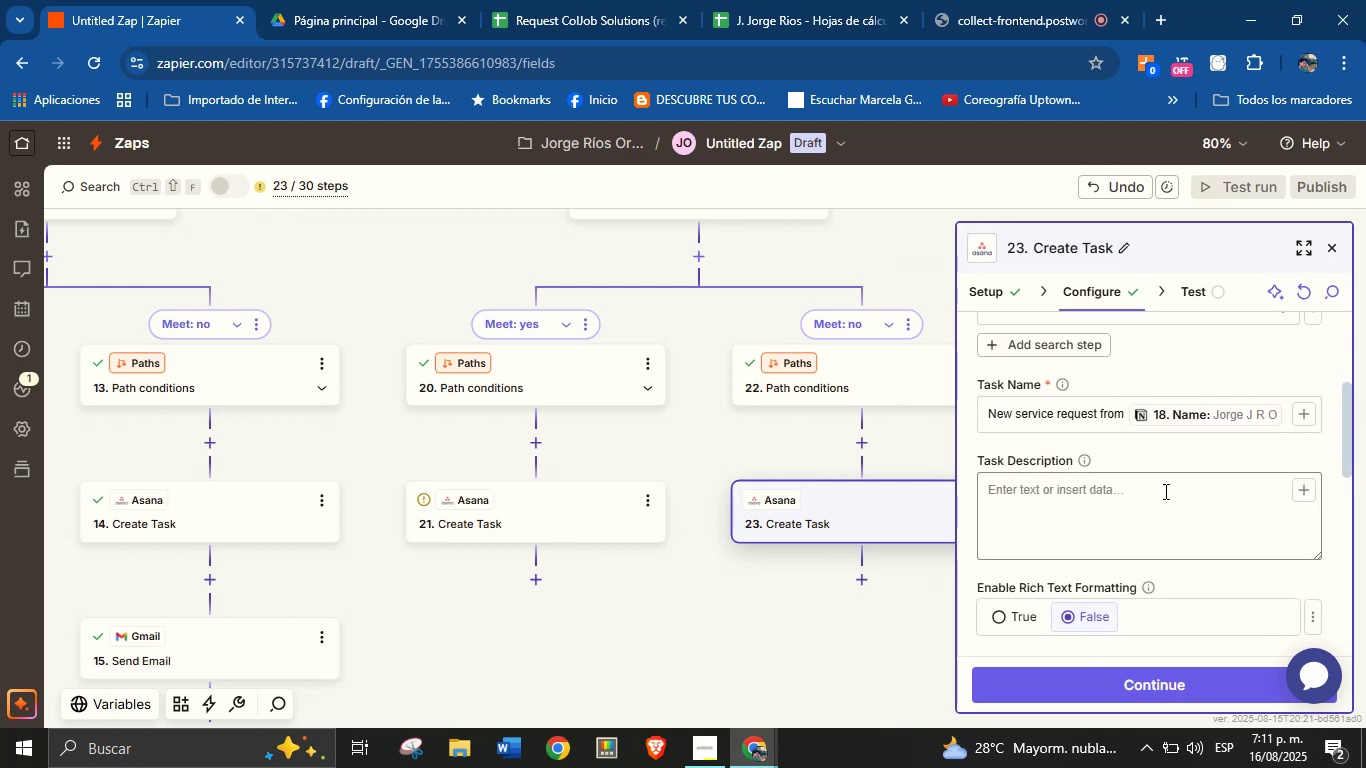 
left_click([1164, 491])
 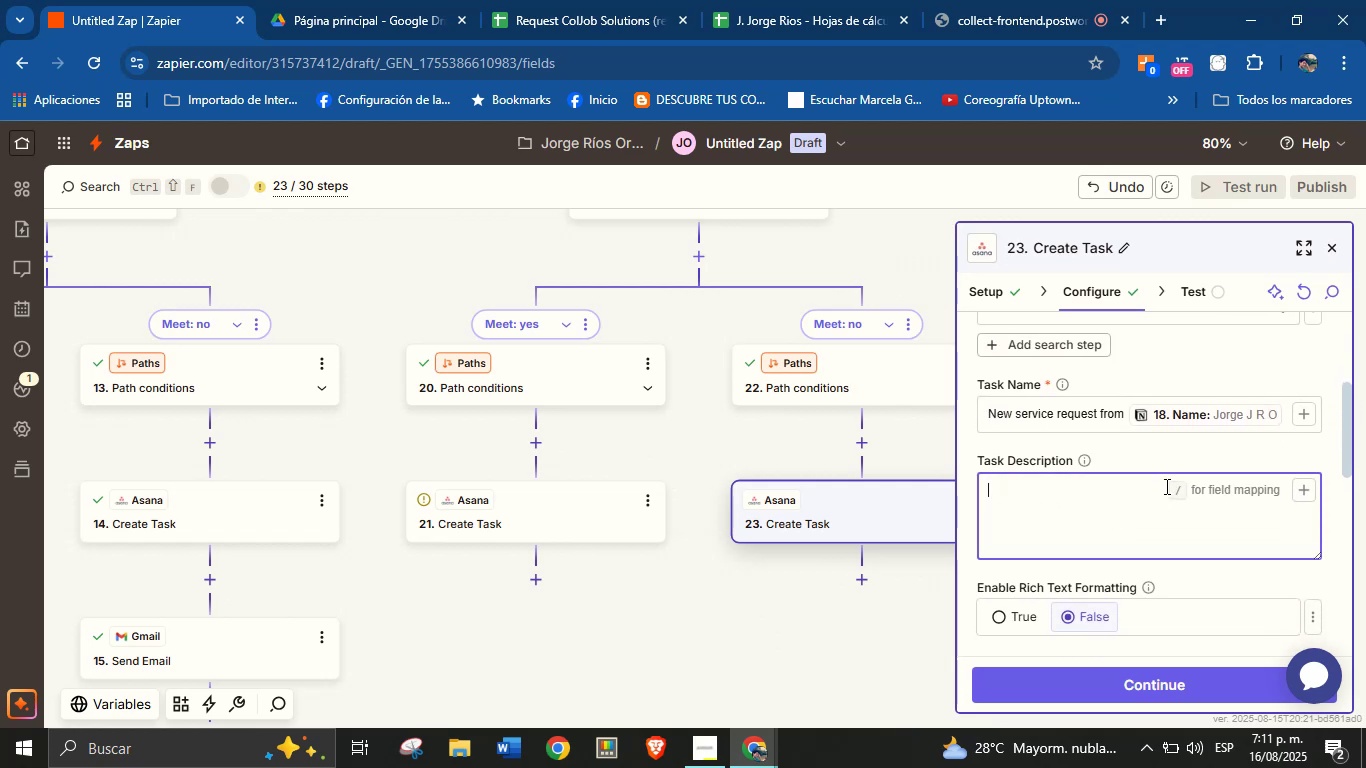 
type(Client[s name> )
 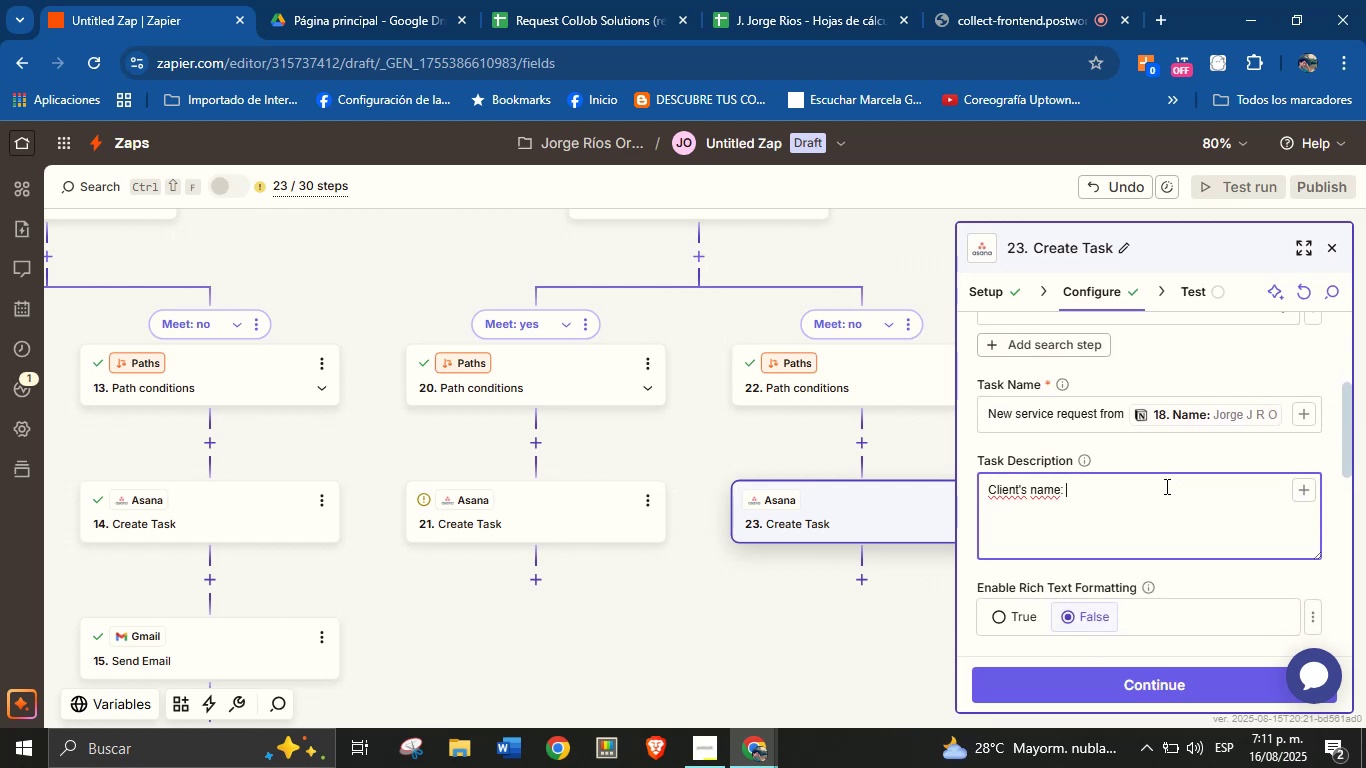 
left_click([1312, 499])
 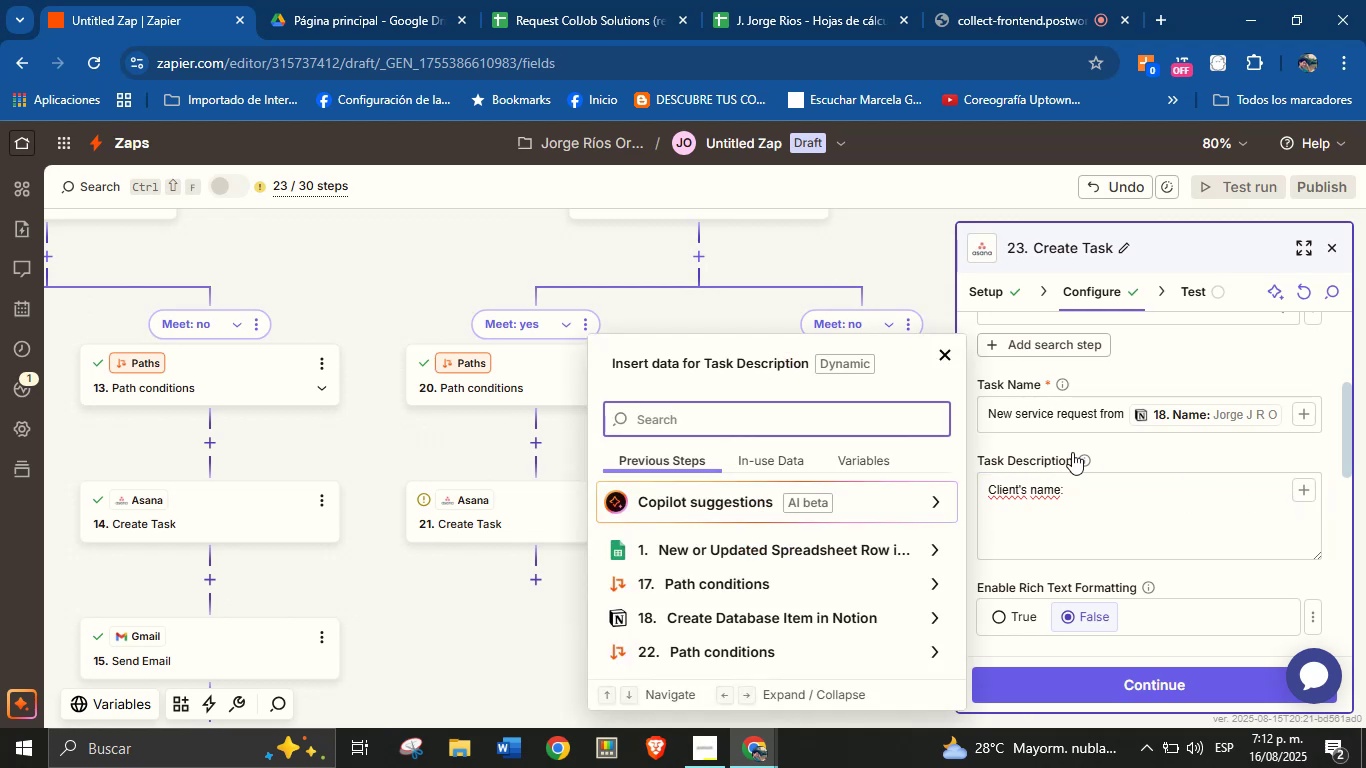 
type(name)
 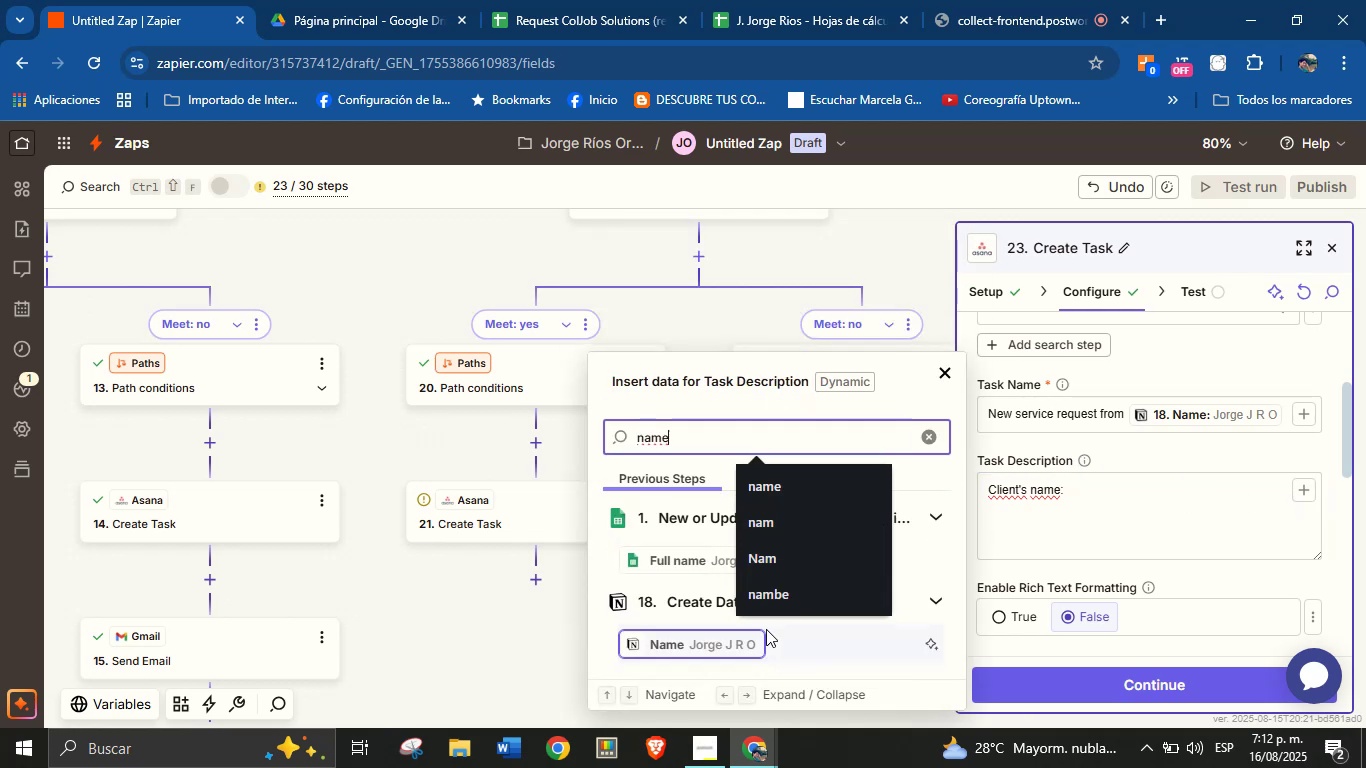 
left_click([747, 640])
 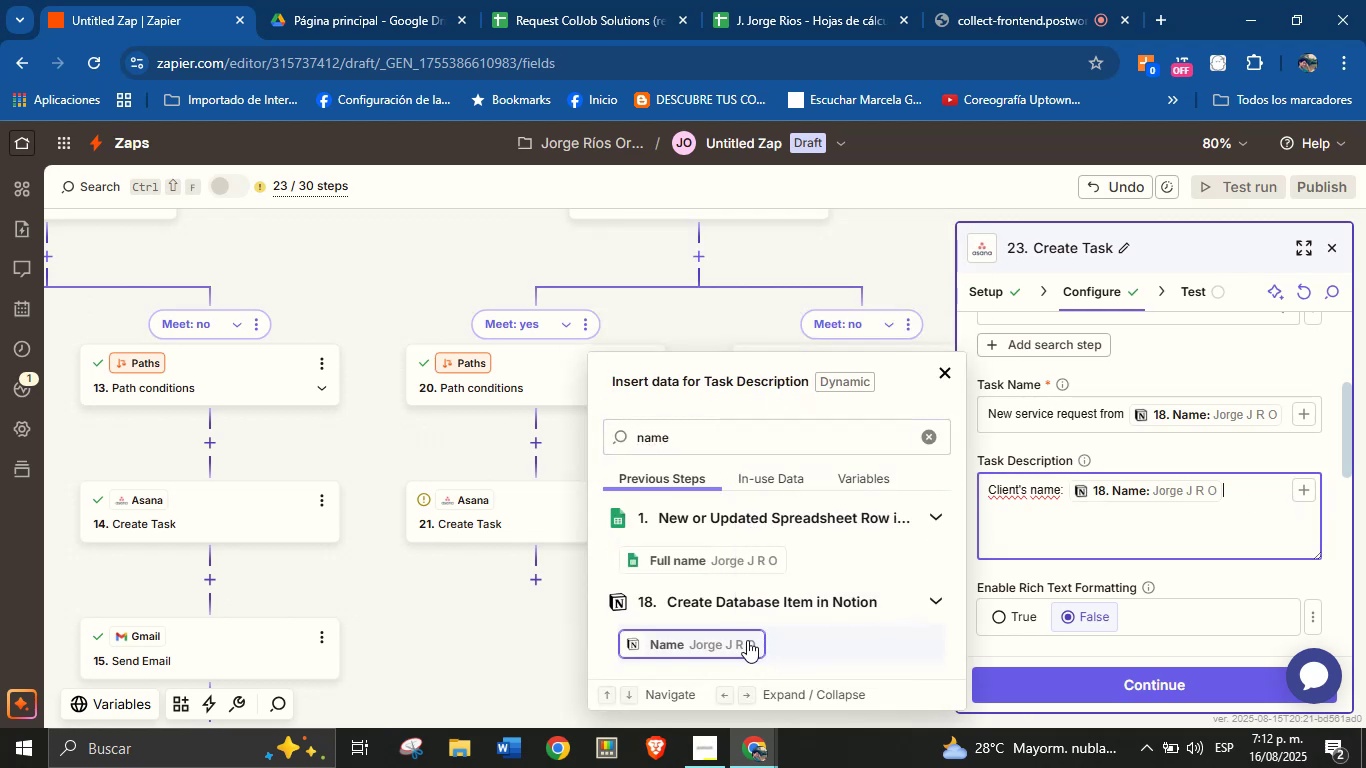 
key(Enter)
 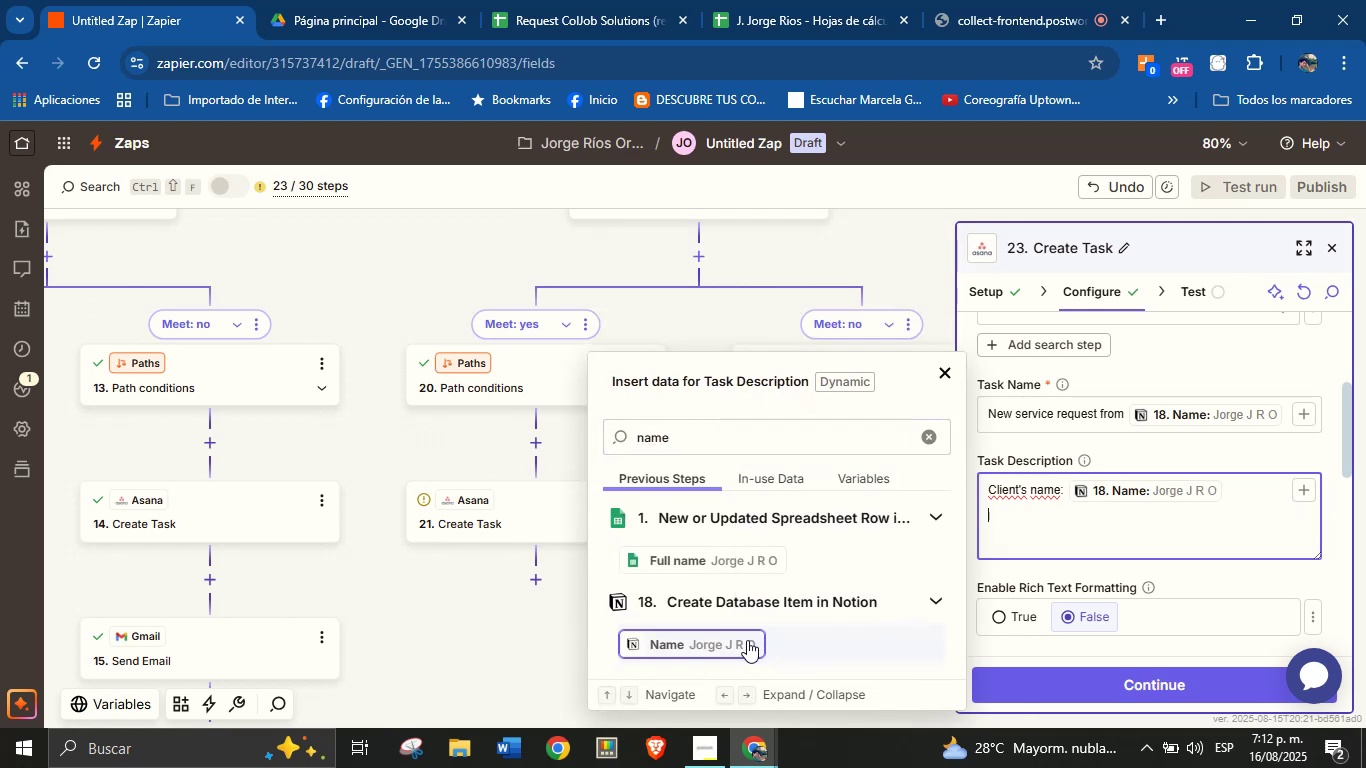 
type(Email> )
 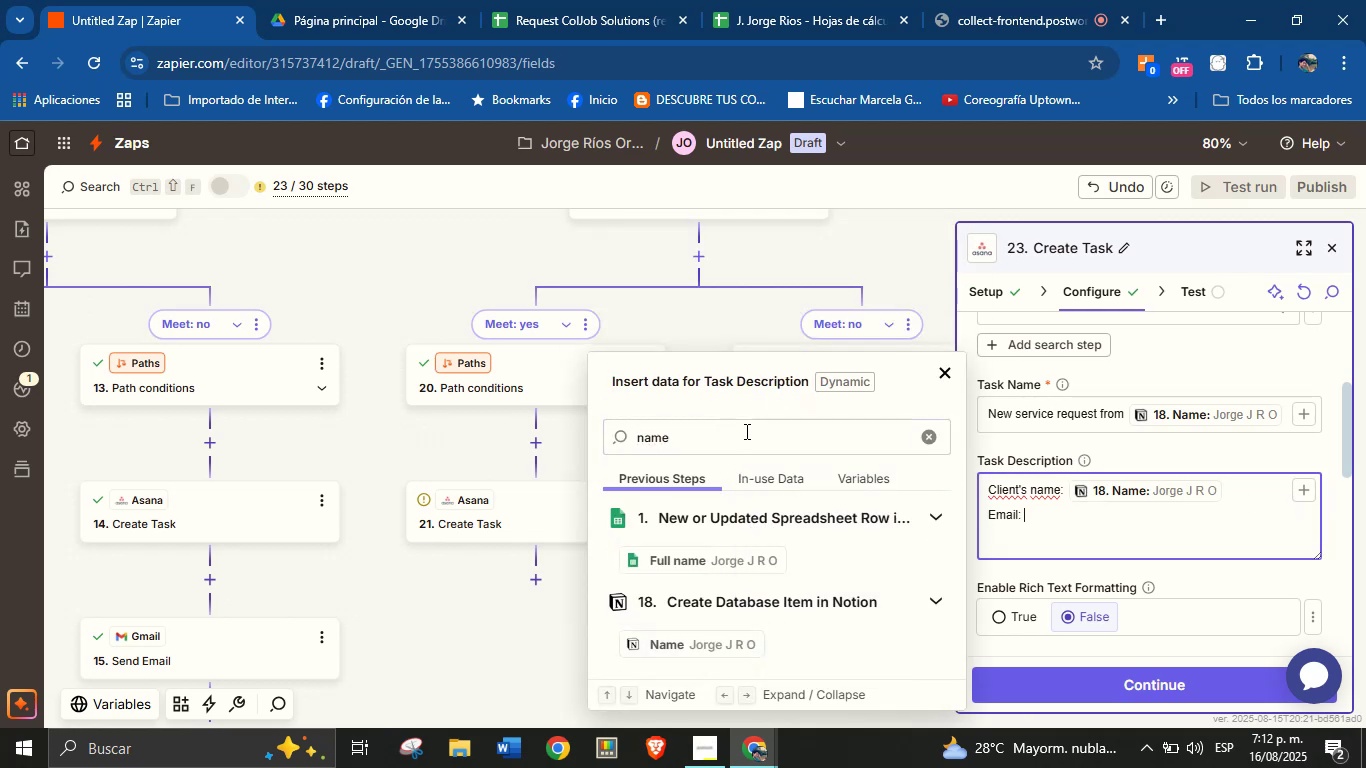 
double_click([746, 419])
 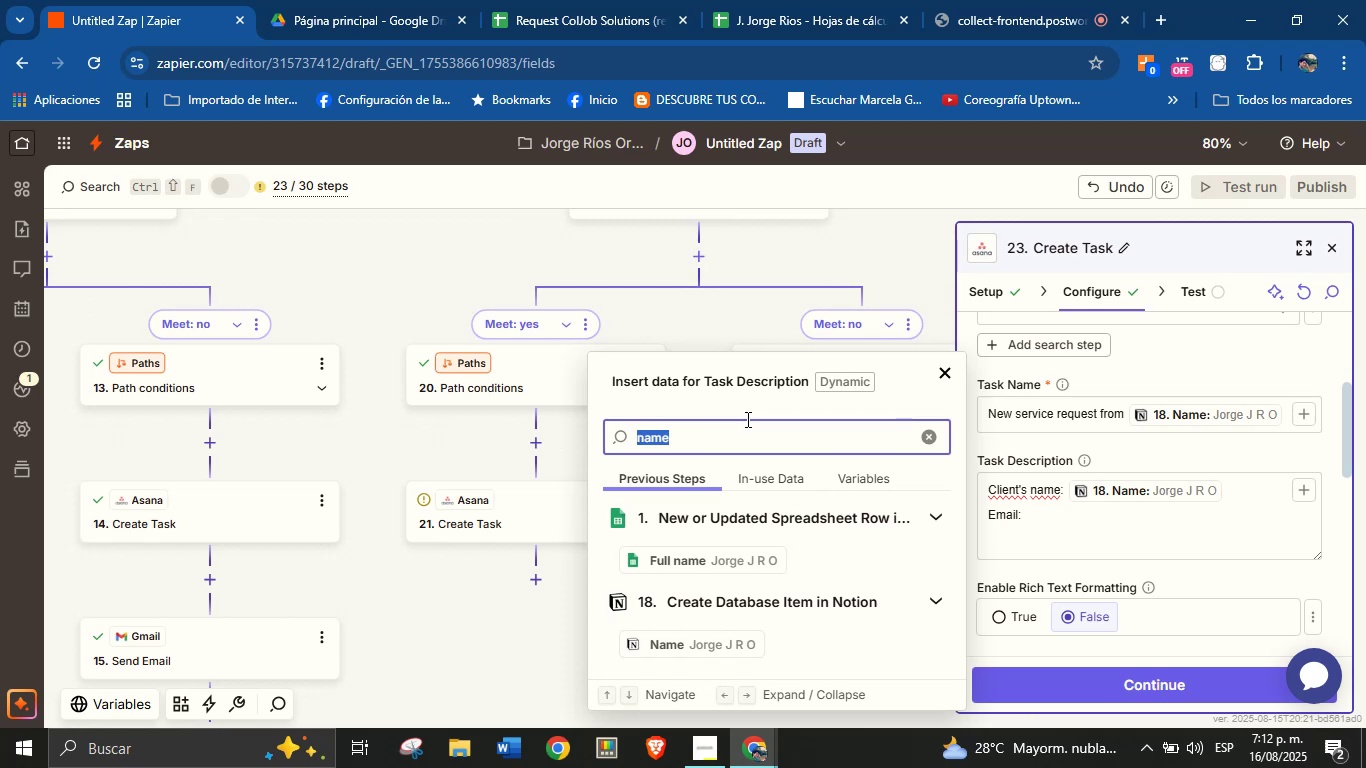 
type(email)
 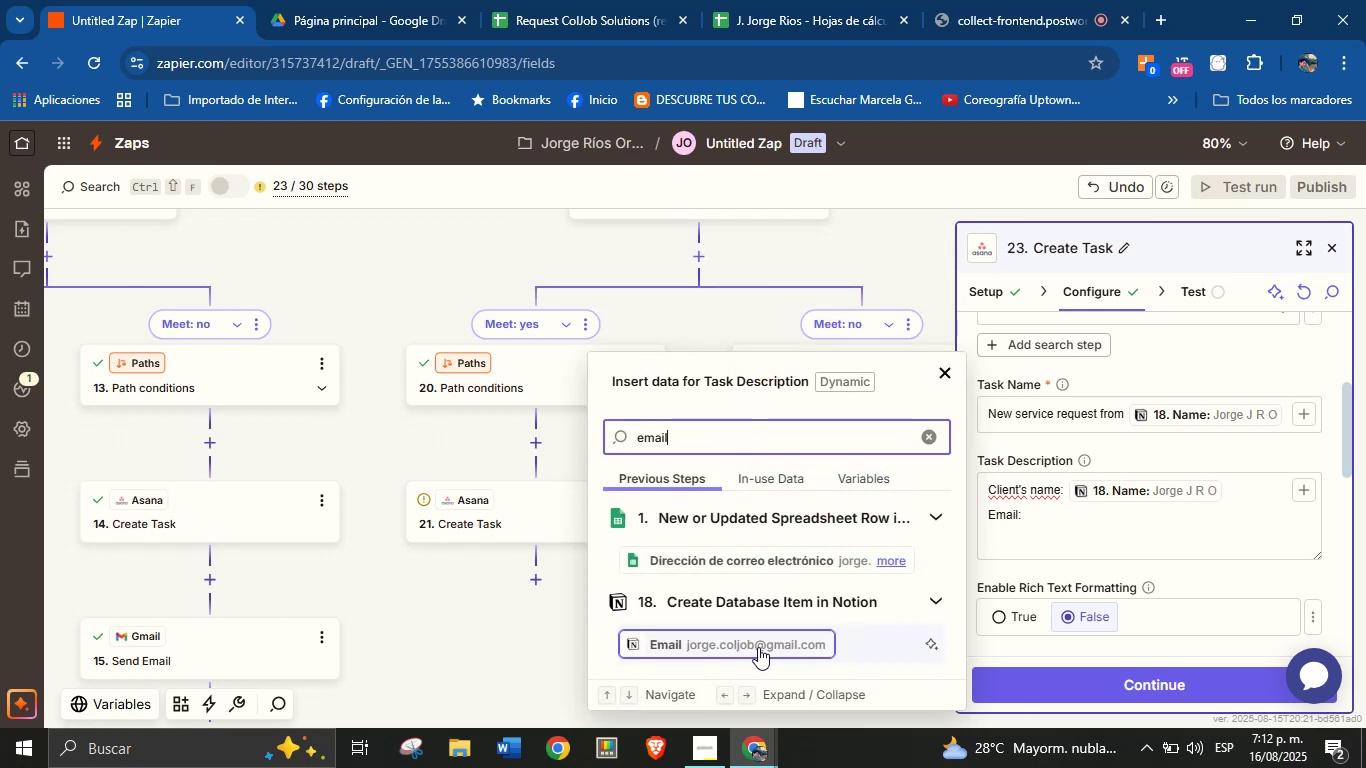 
key(Enter)
 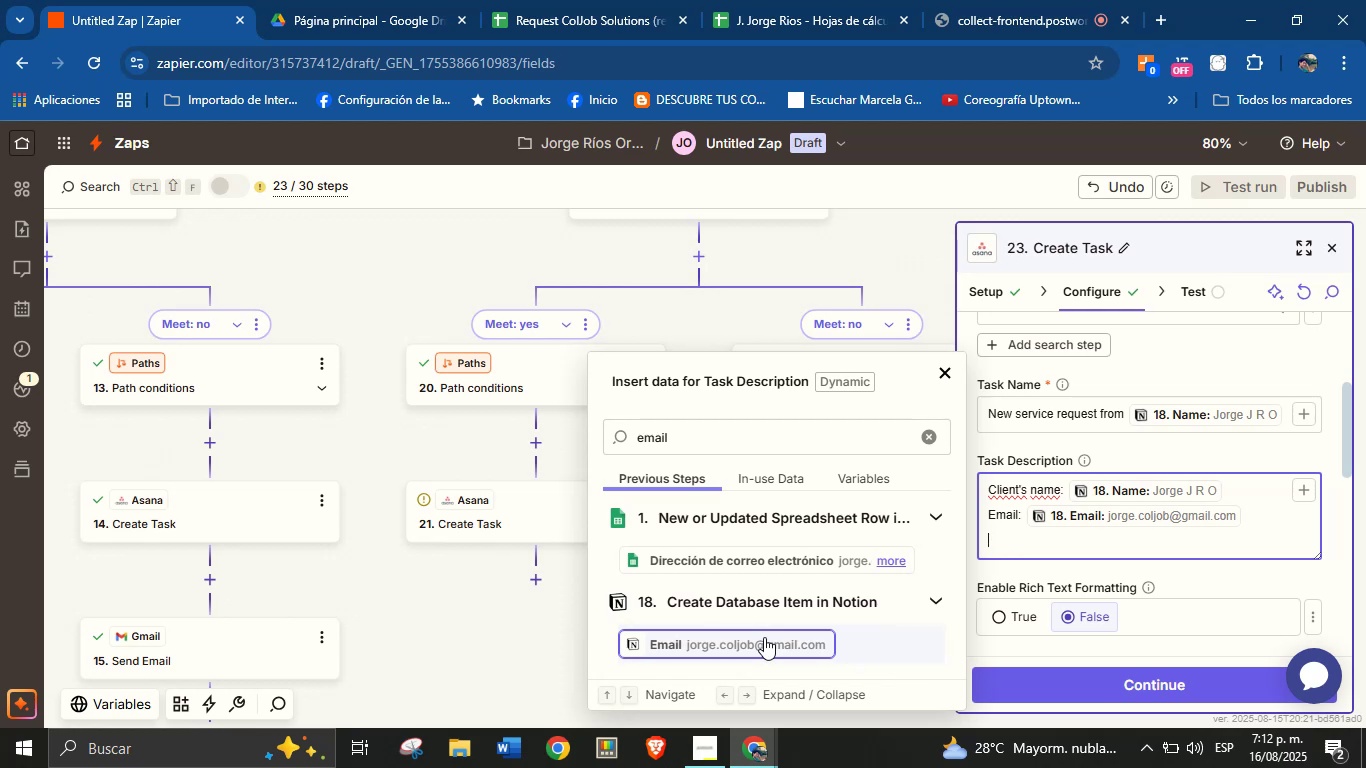 
wait(19.12)
 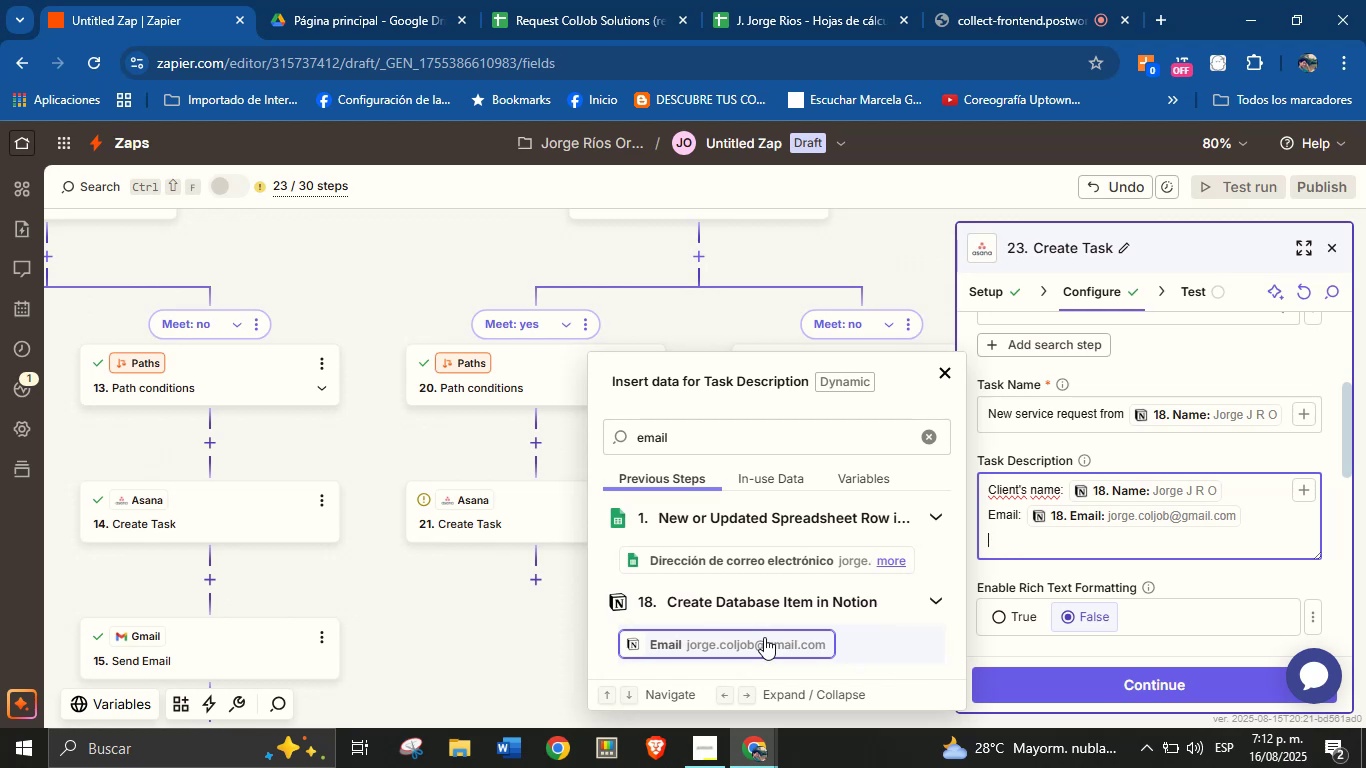 
type(GT)
key(Backspace)
key(Backspace)
type(tELE)
key(Backspace)
key(Backspace)
key(Backspace)
key(Backspace)
type(Telephone> )
 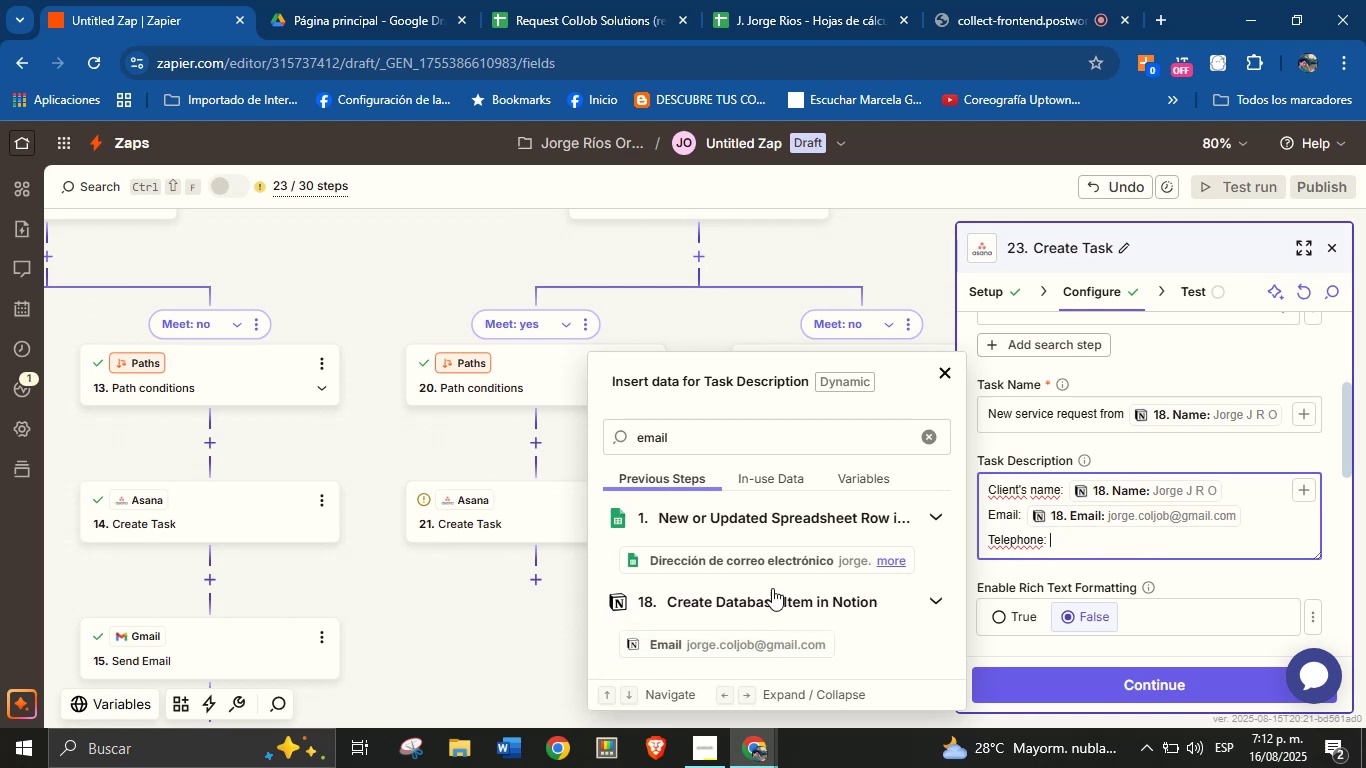 
left_click([779, 431])
 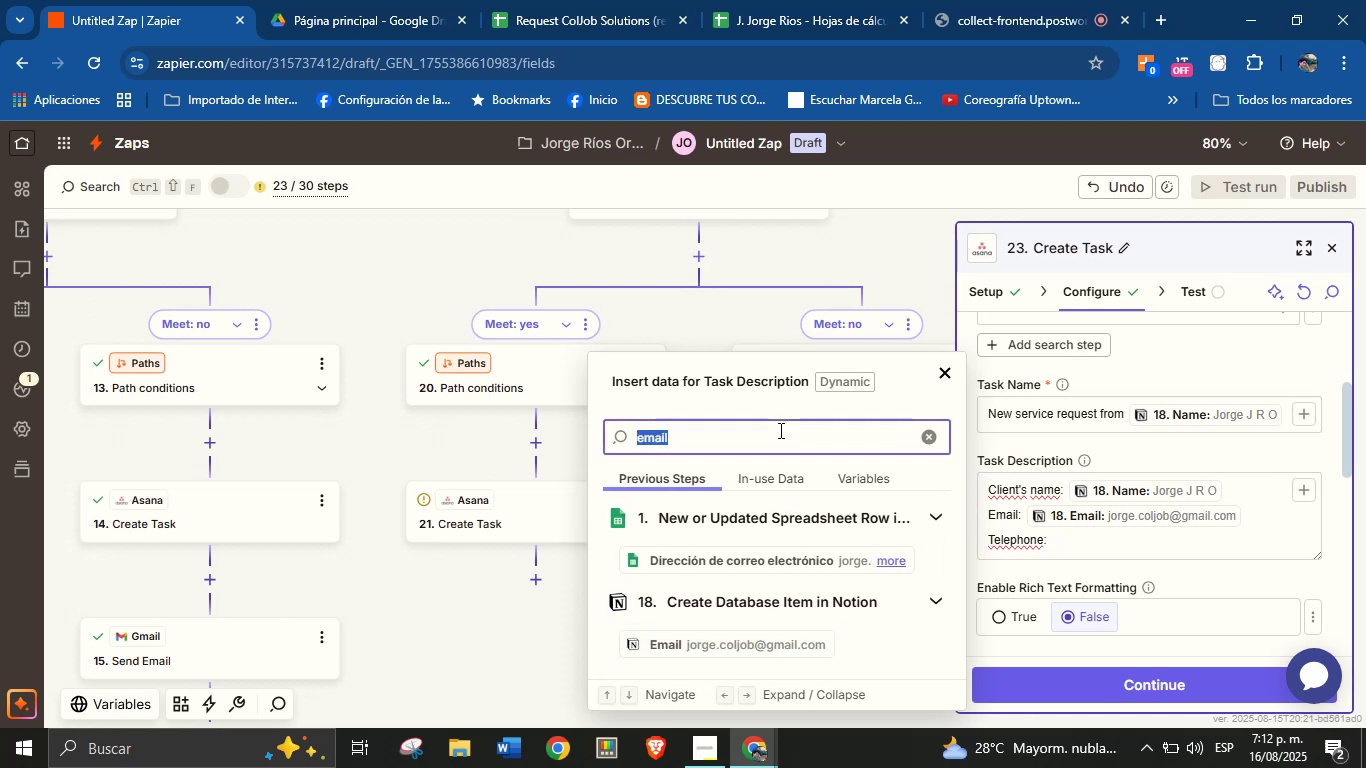 
type(phon)
 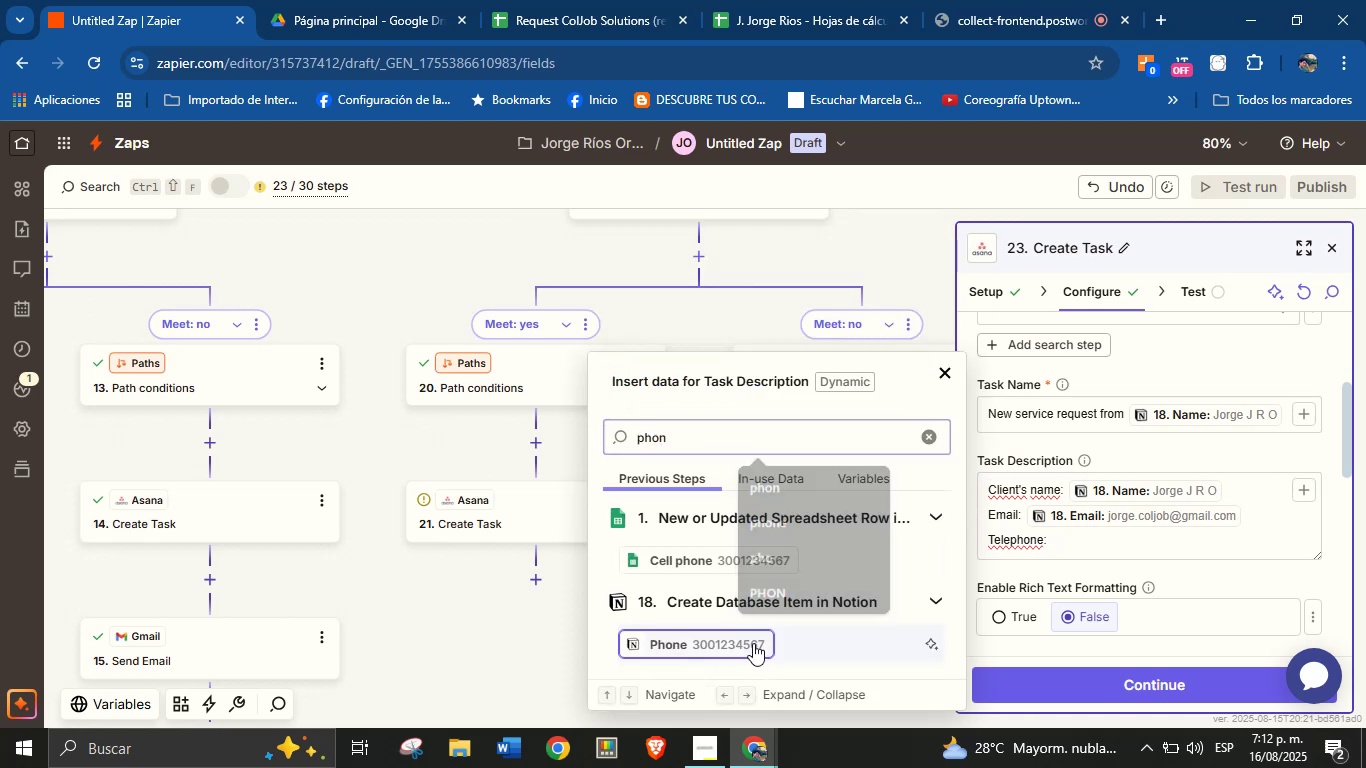 
key(Enter)
 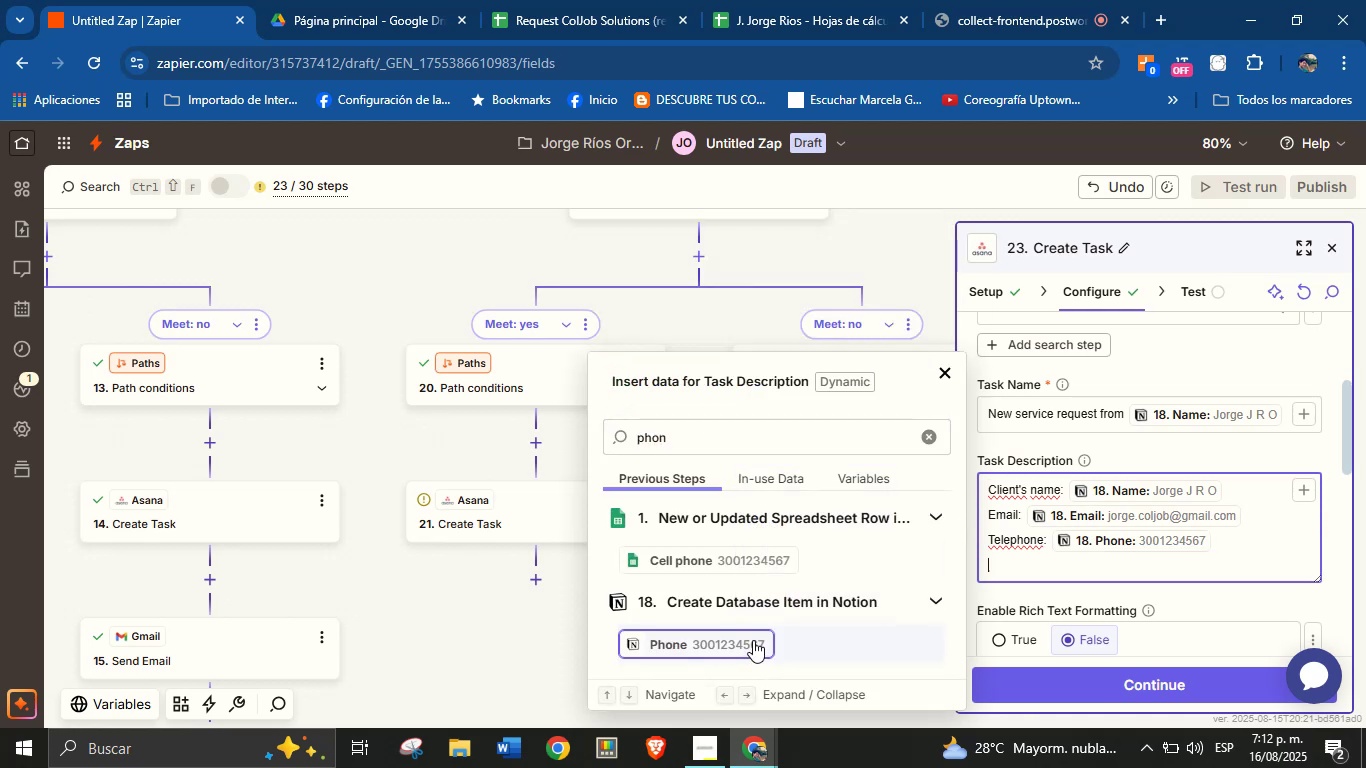 
type(Area> )
 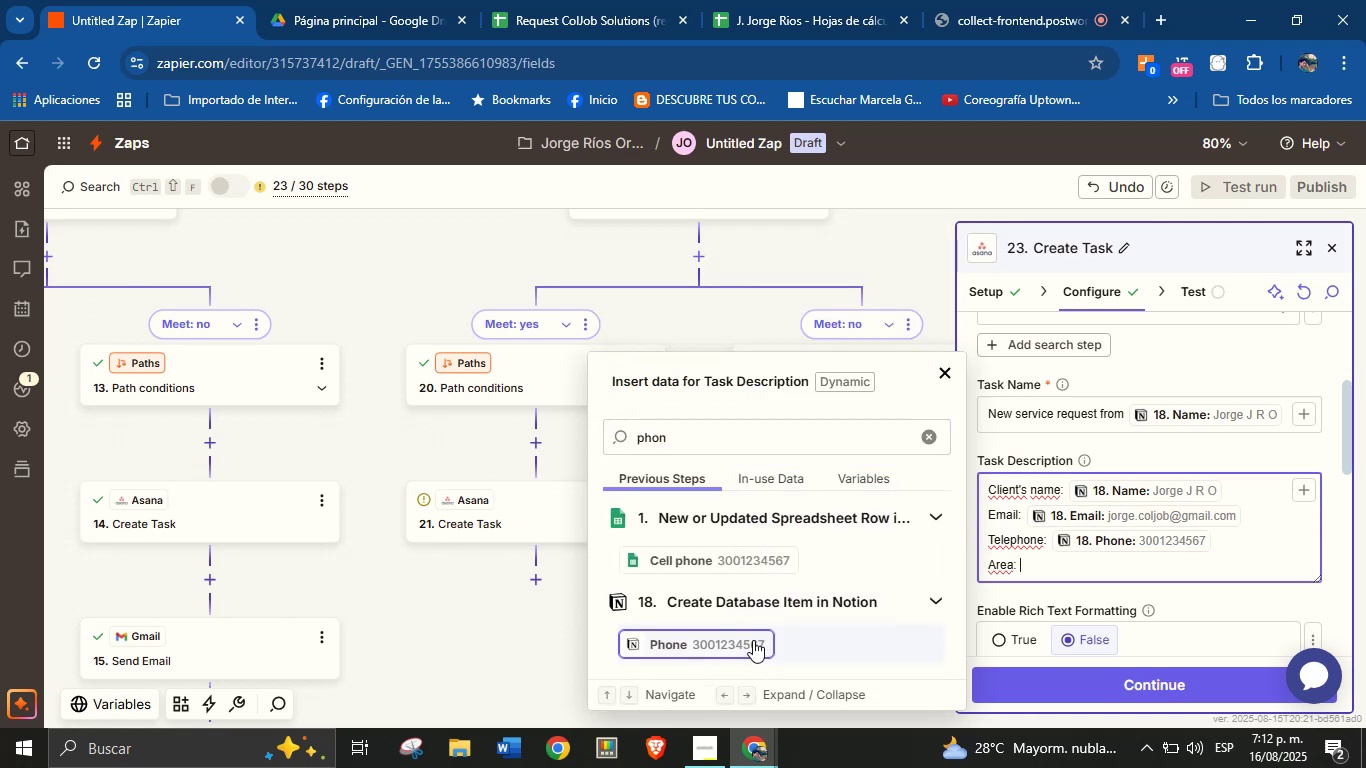 
double_click([747, 429])
 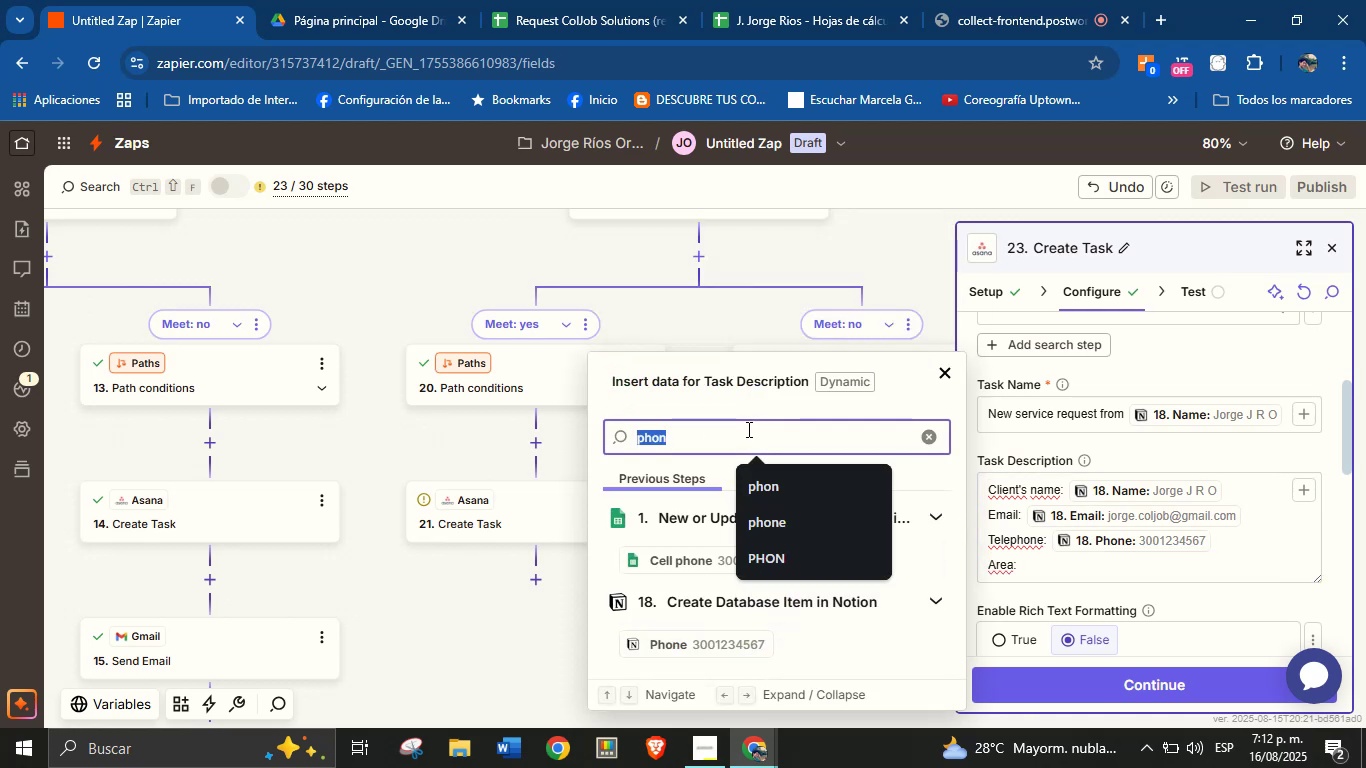 
type(area)
 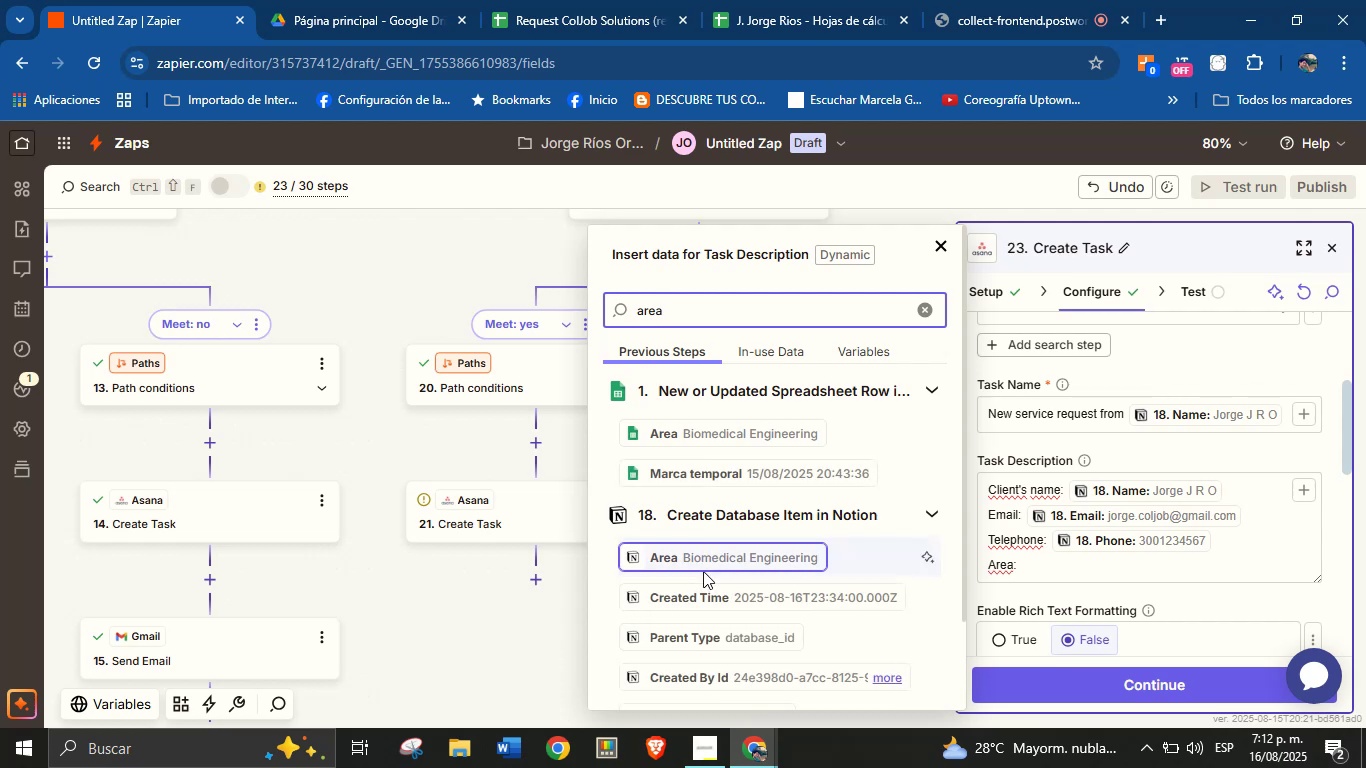 
left_click([704, 553])
 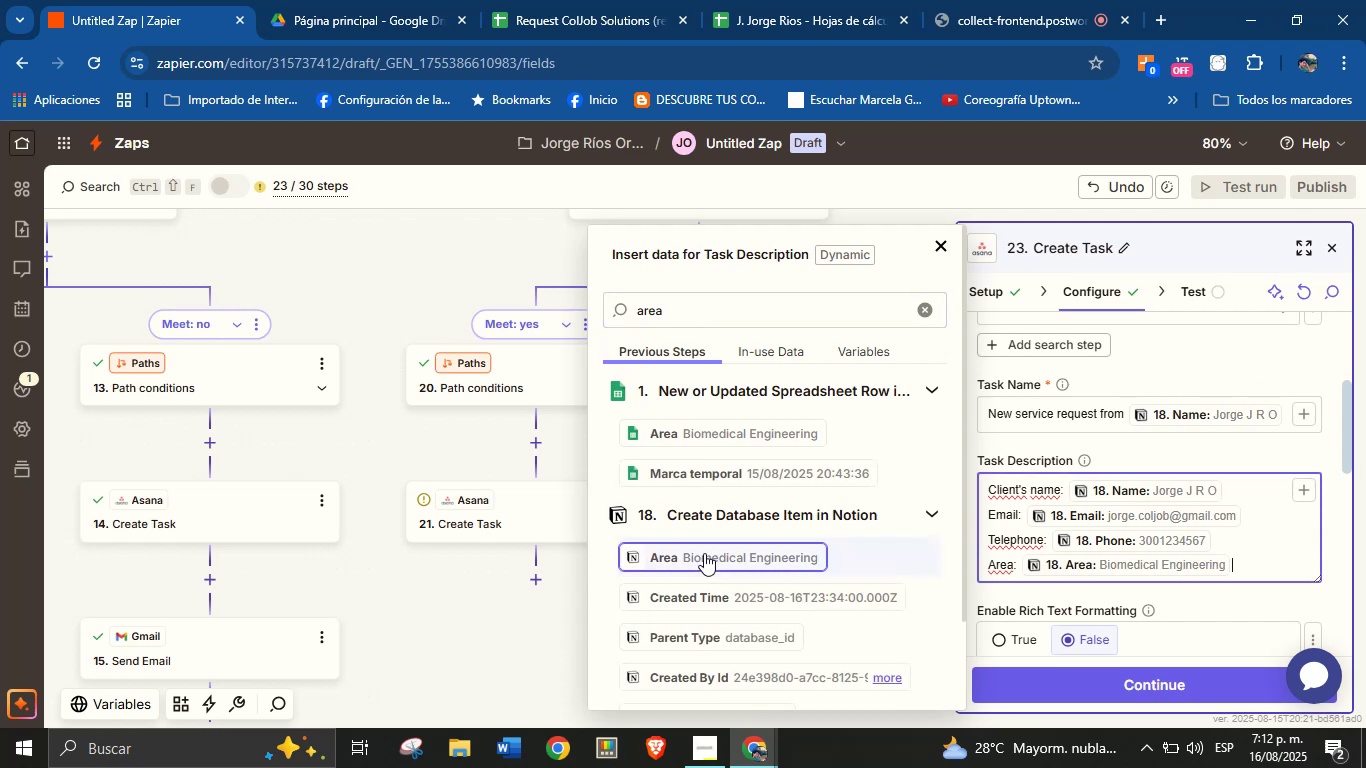 
key(Enter)
 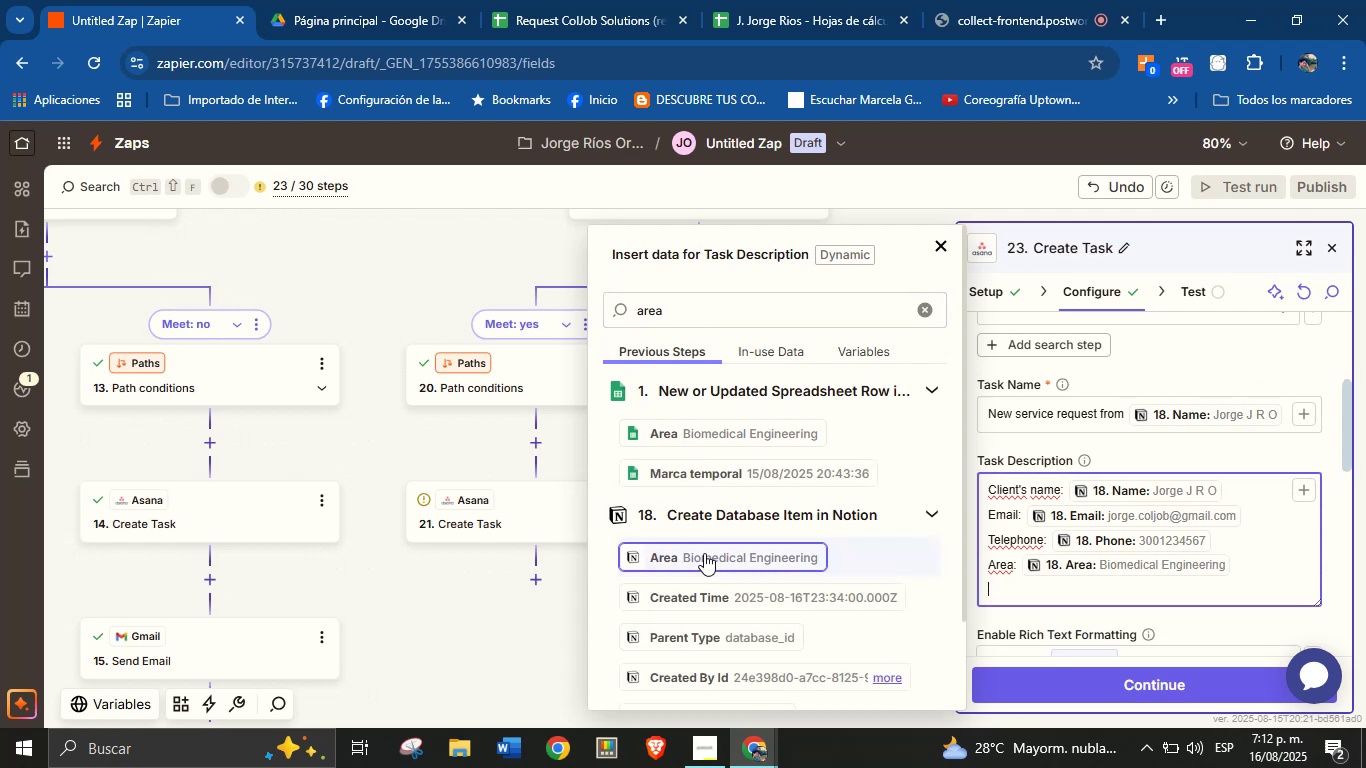 
type(Description> )
 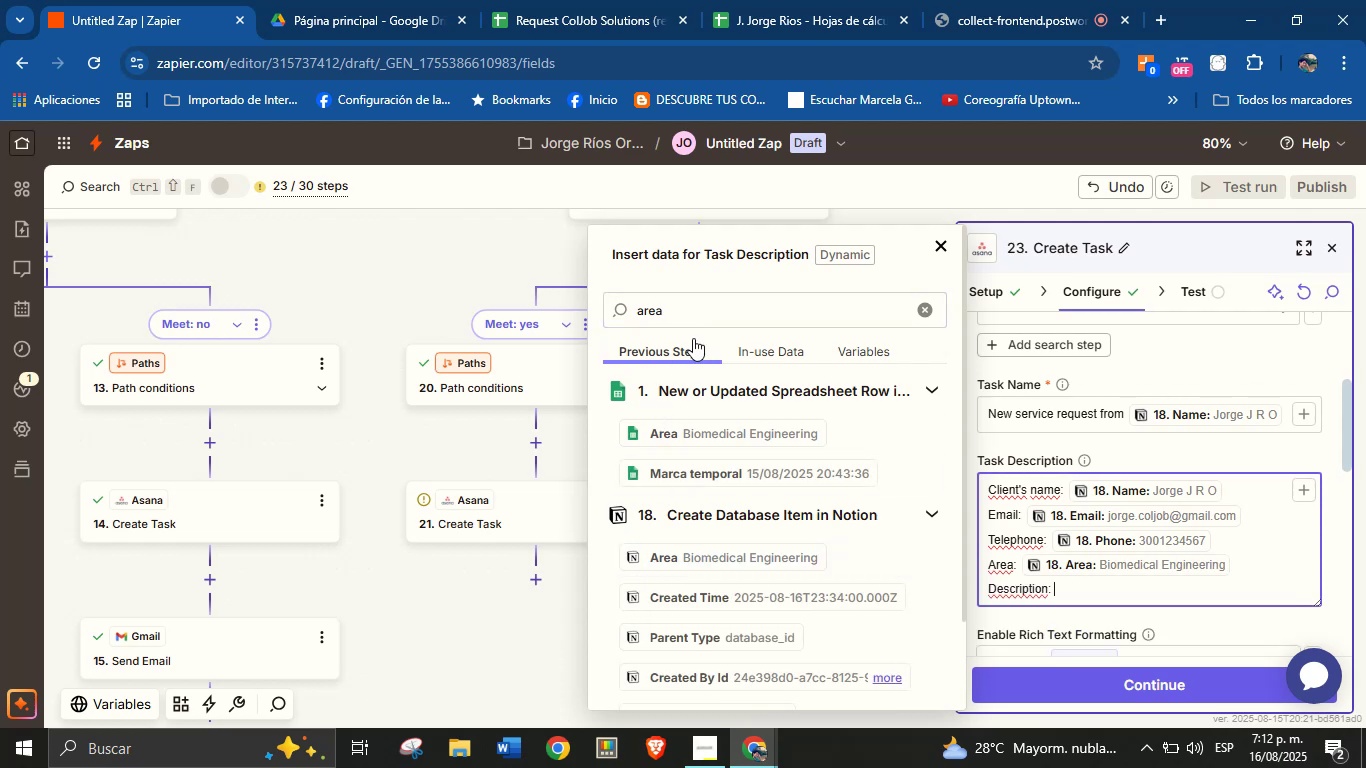 
double_click([708, 313])
 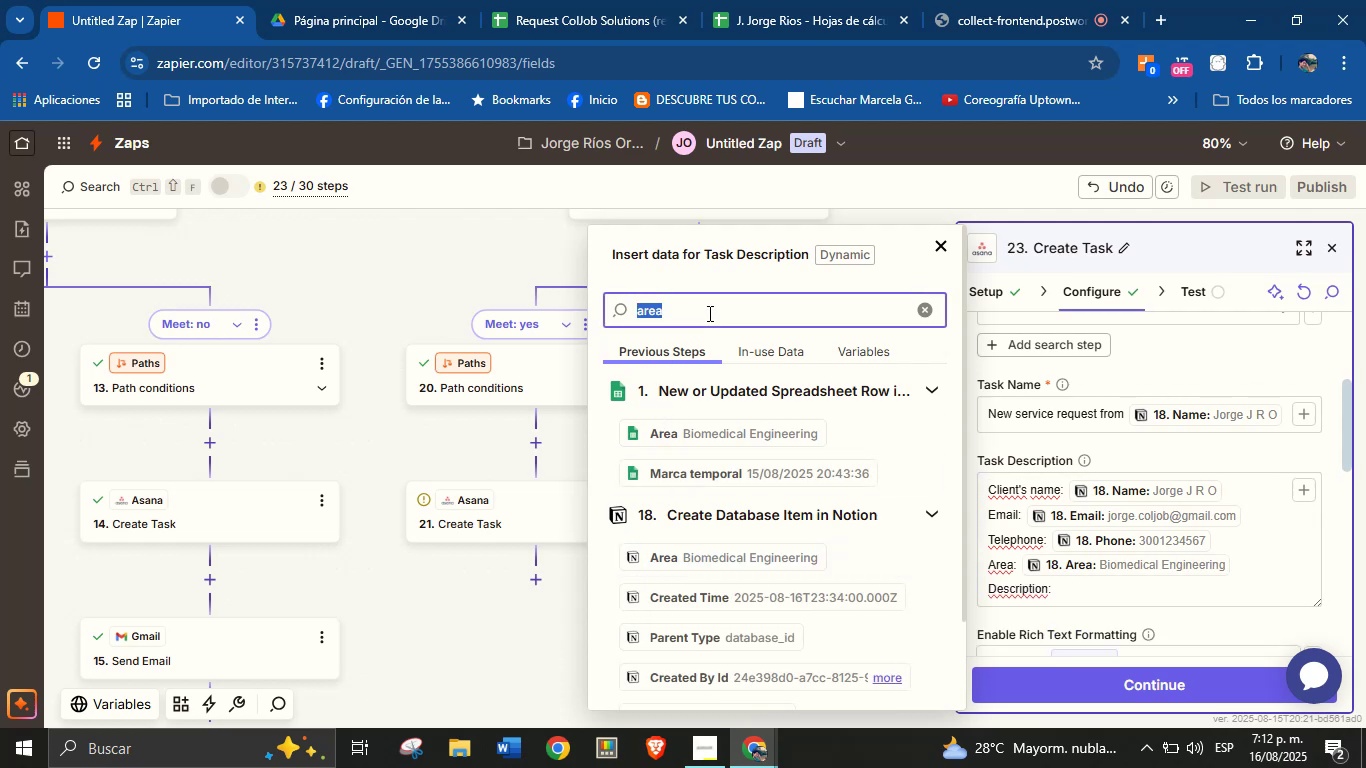 
type(desc)
 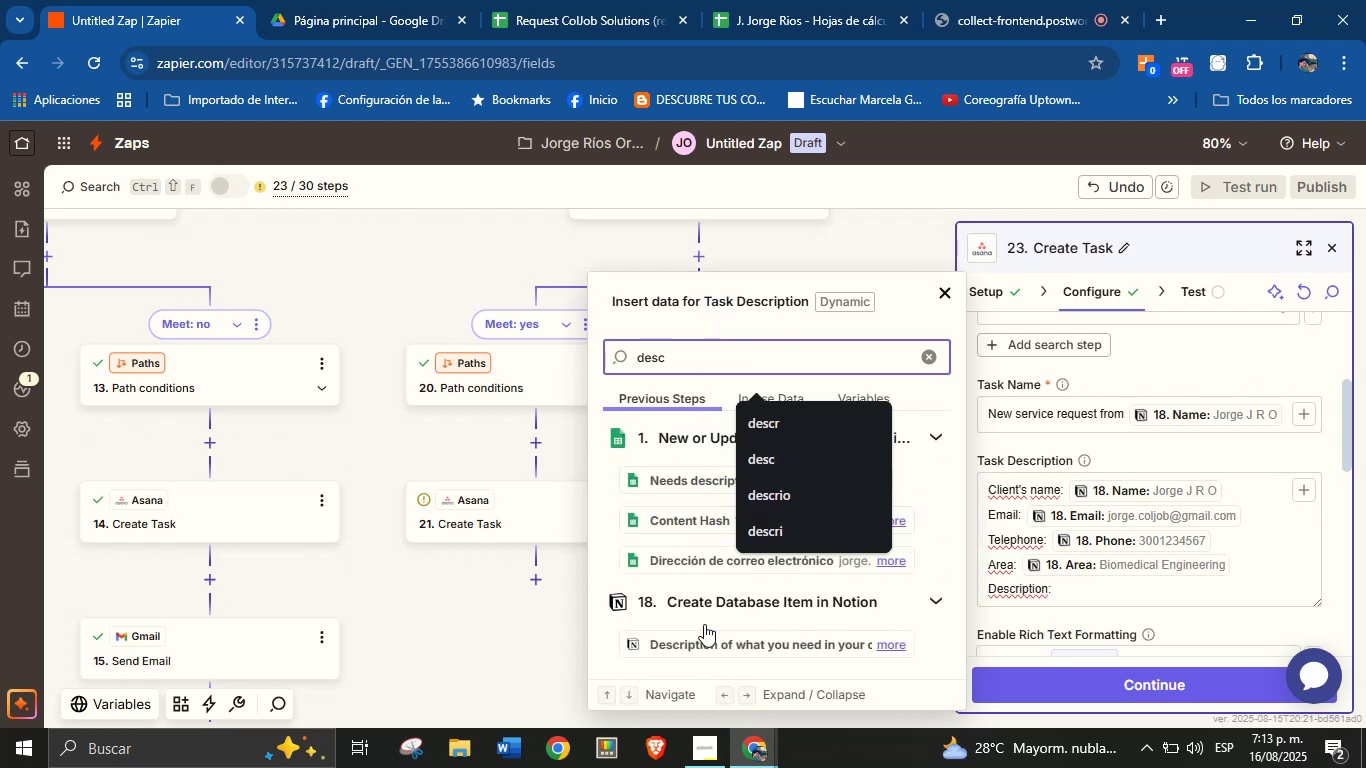 
left_click([706, 632])
 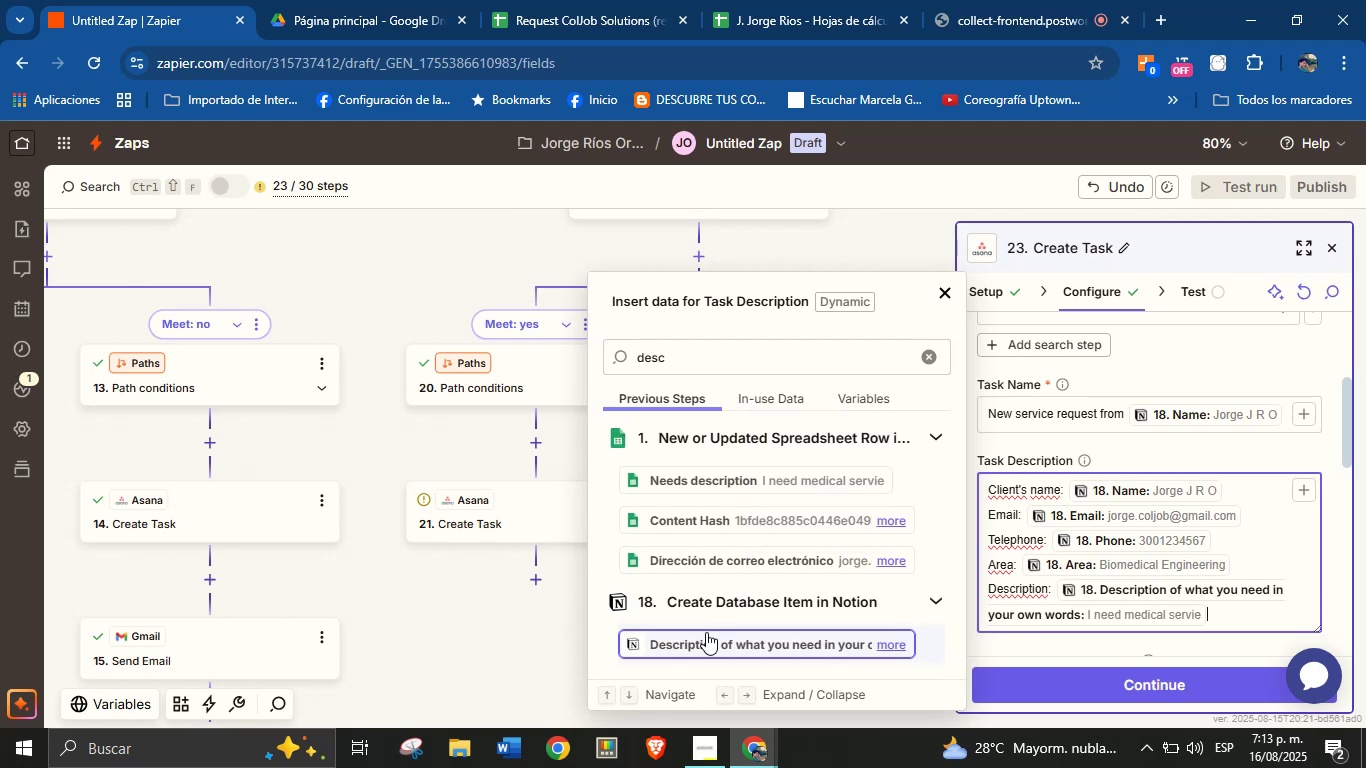 
key(Enter)
 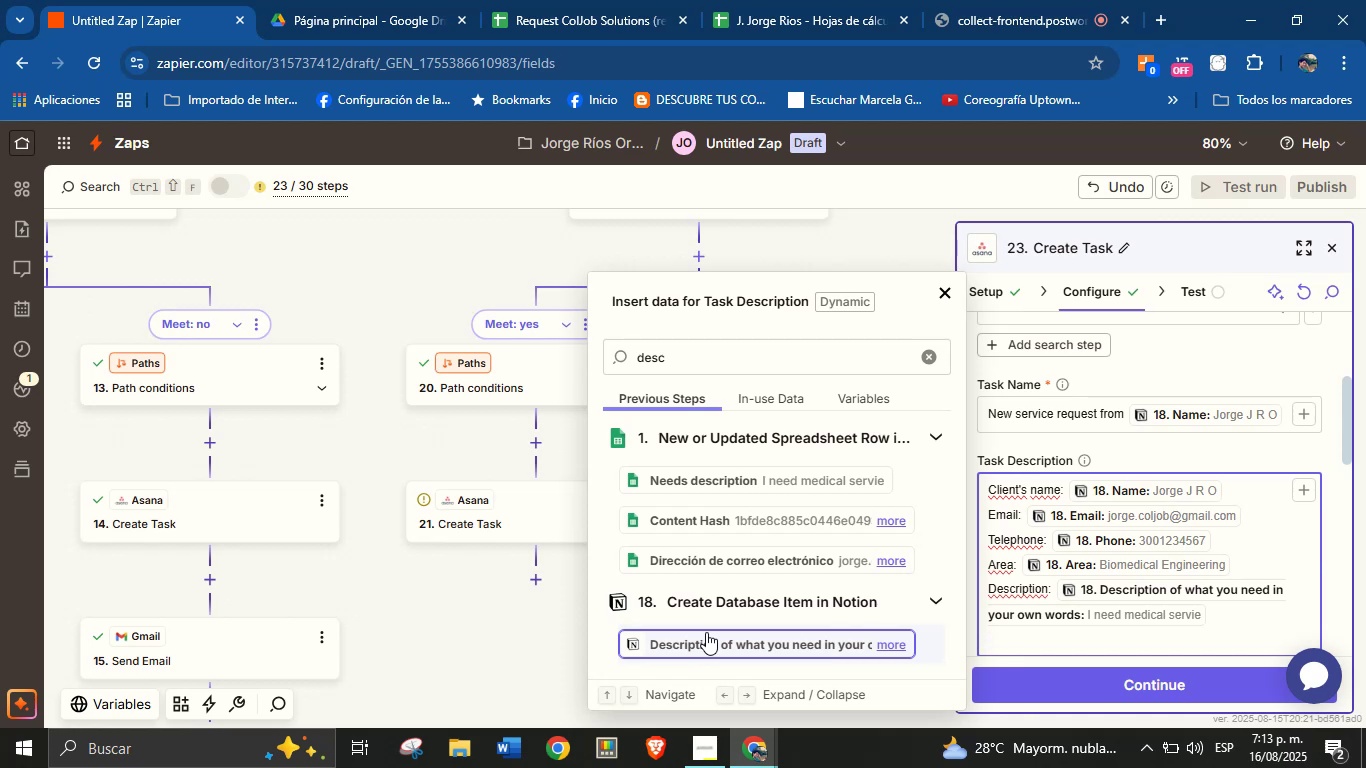 
wait(56.68)
 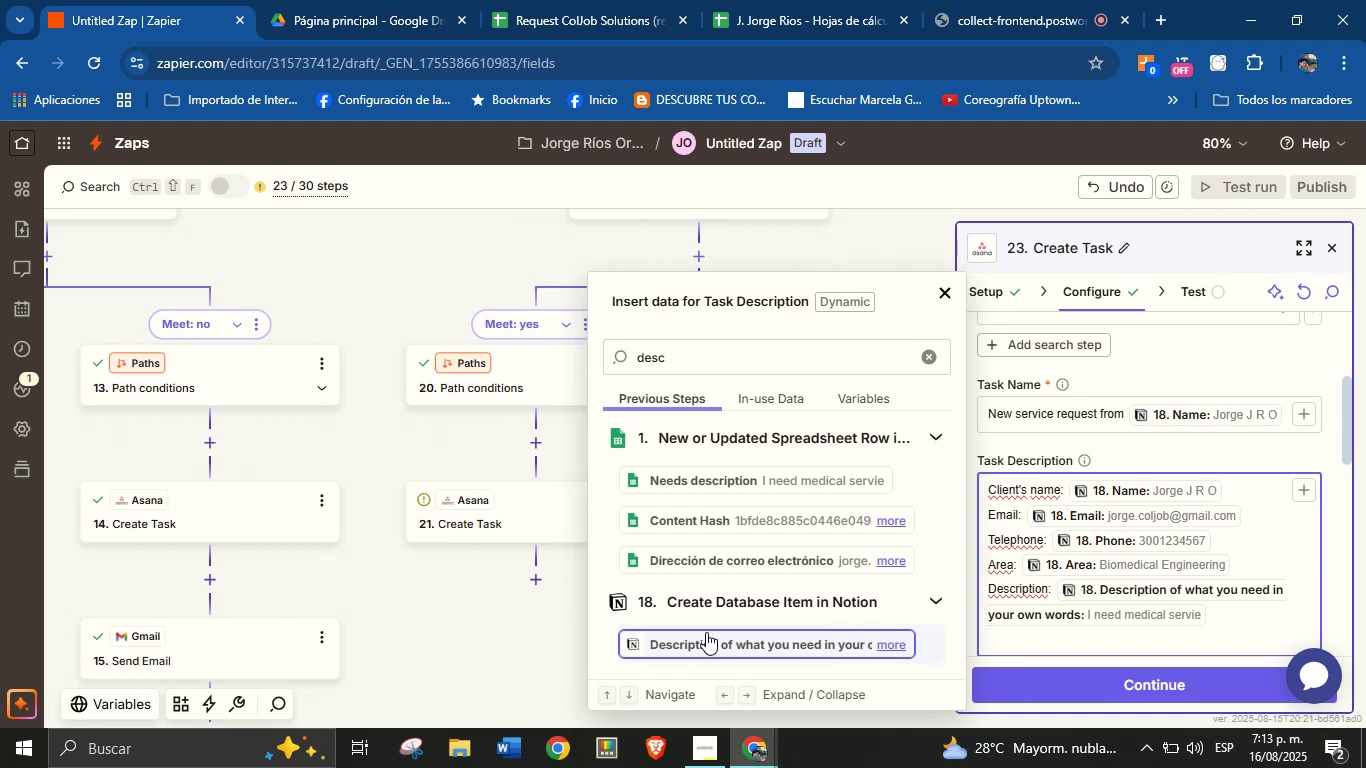 
left_click([1224, 687])
 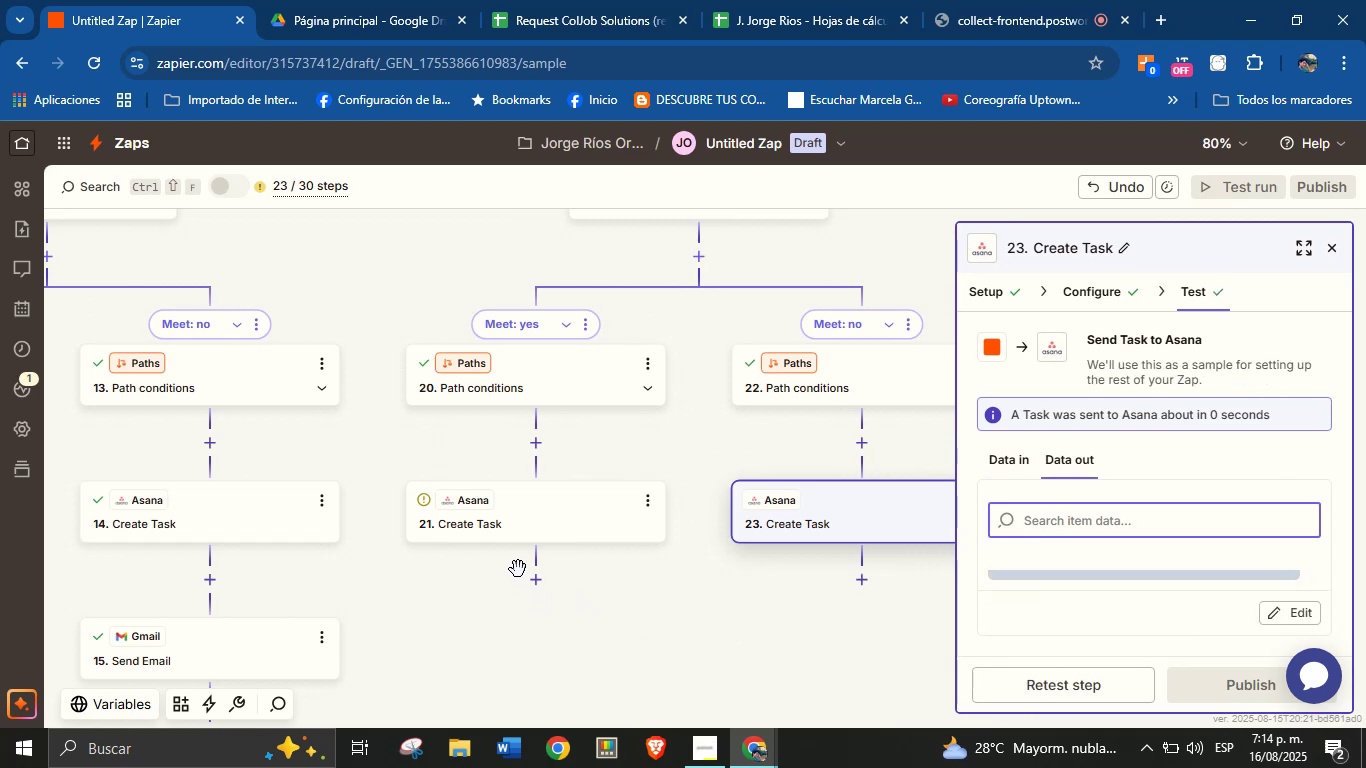 
wait(6.78)
 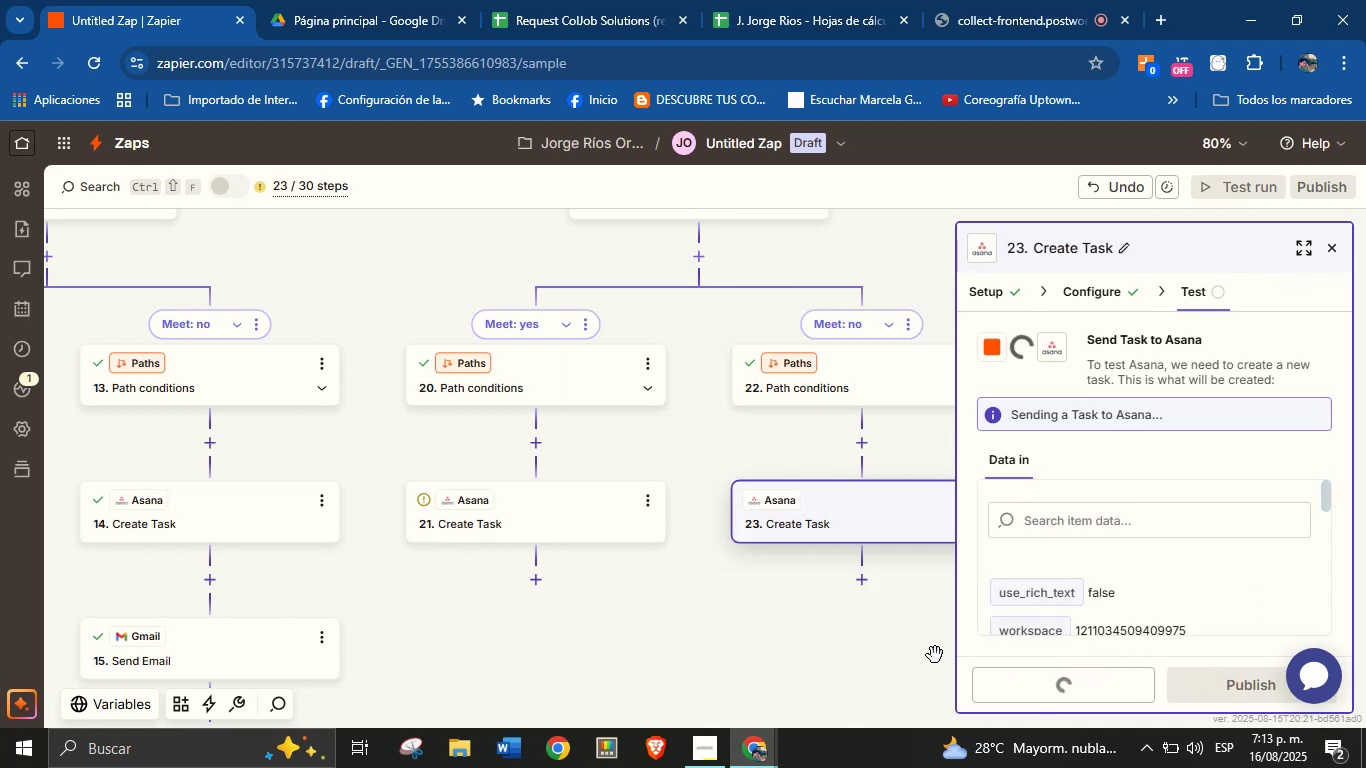 
left_click([542, 444])
 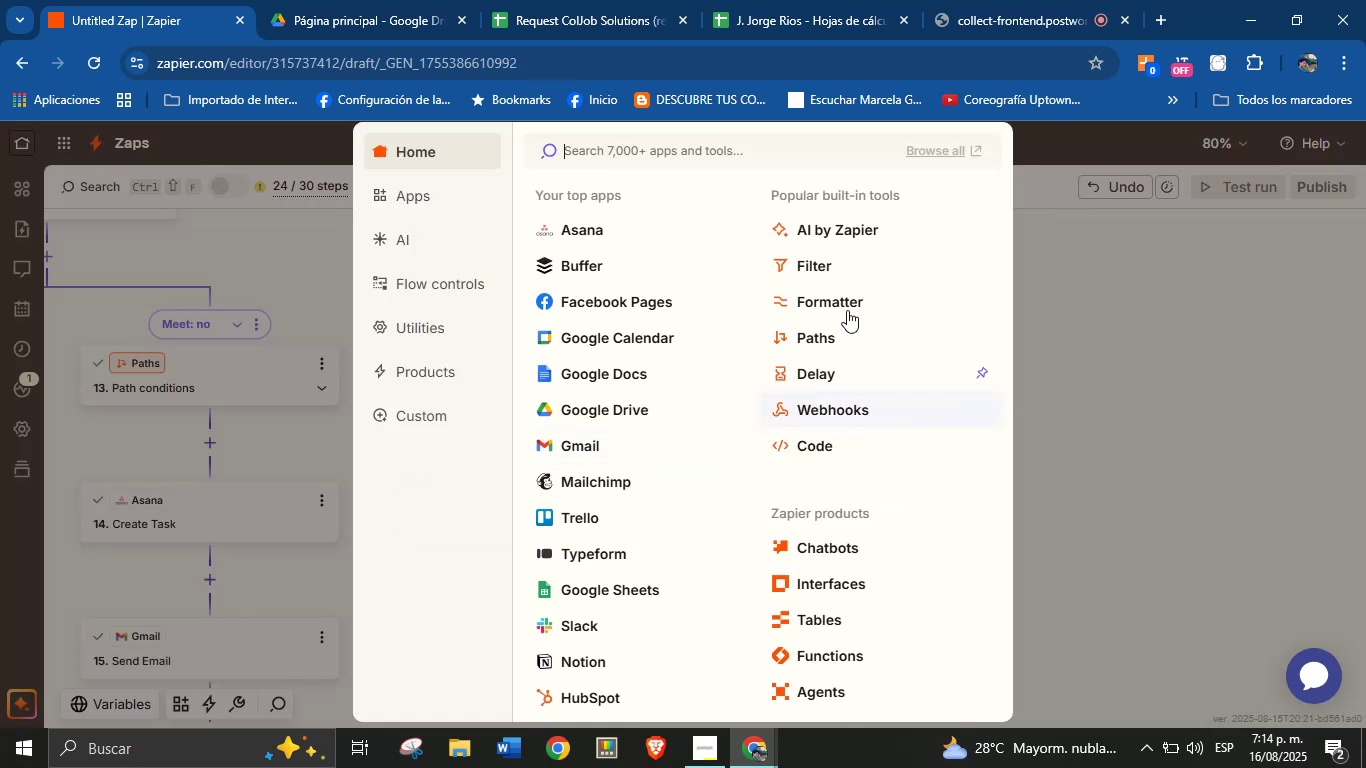 
wait(7.1)
 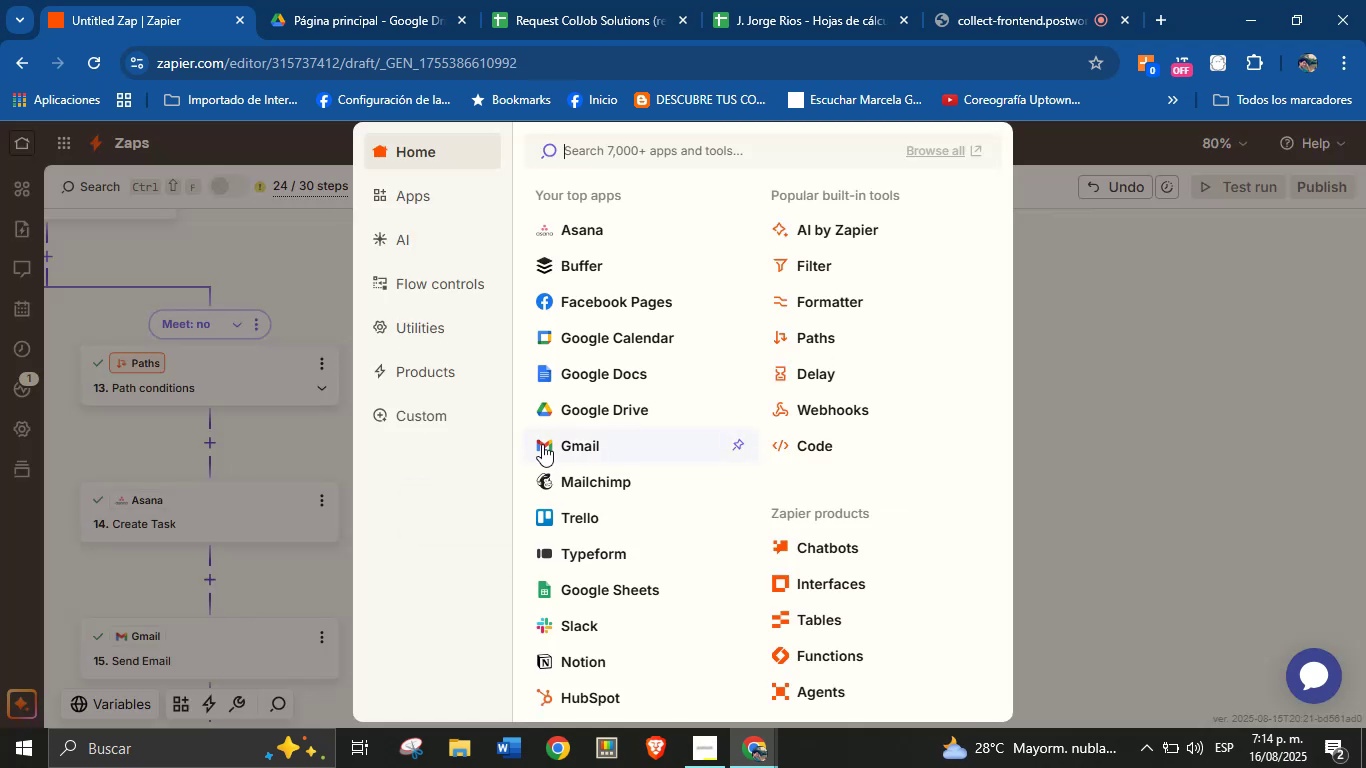 
left_click([825, 292])
 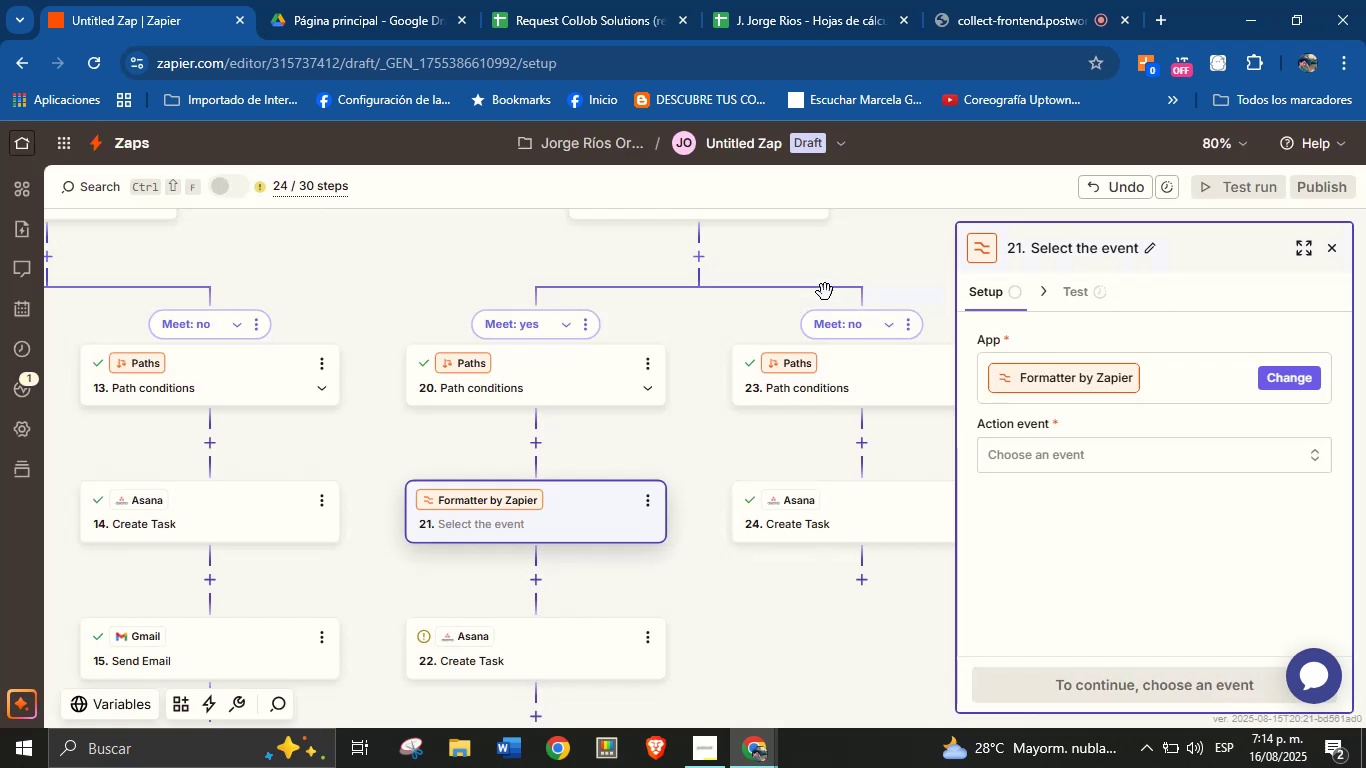 
wait(5.73)
 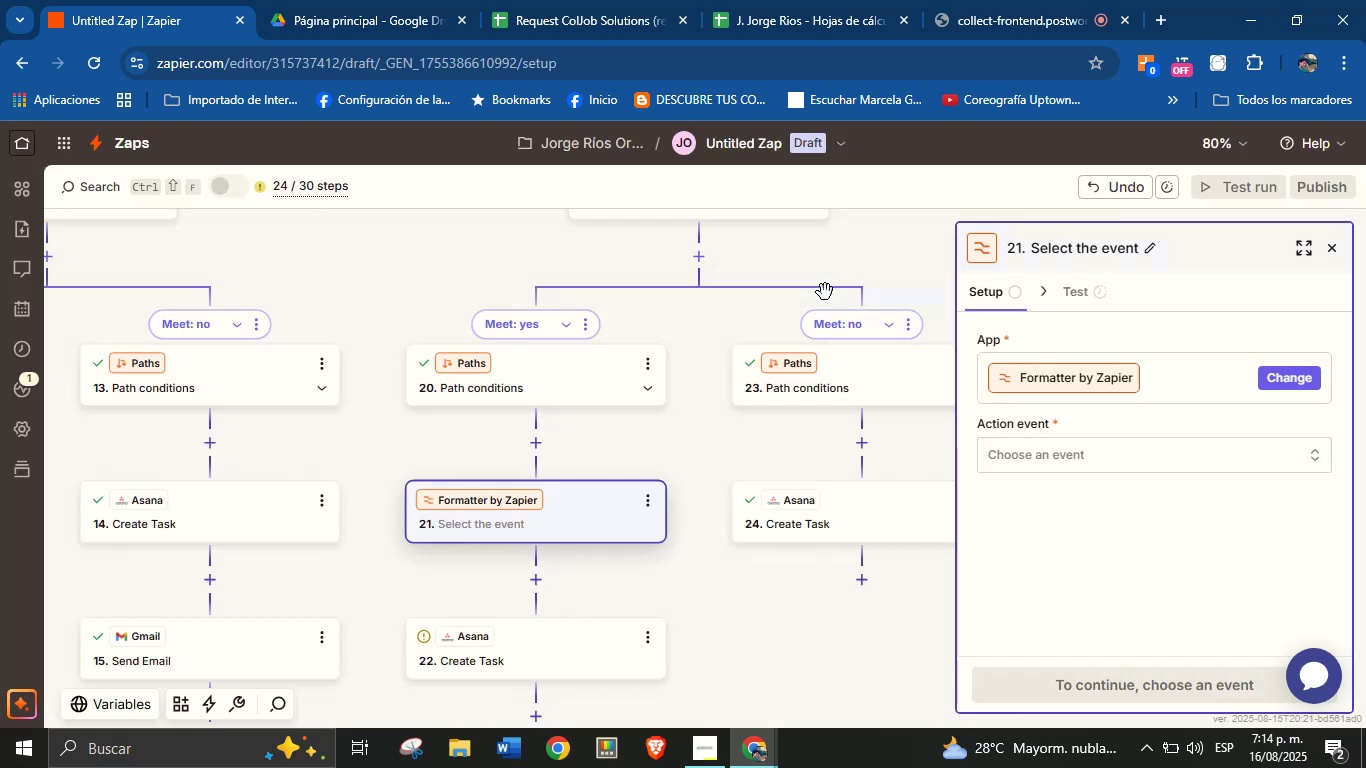 
left_click([1024, 453])
 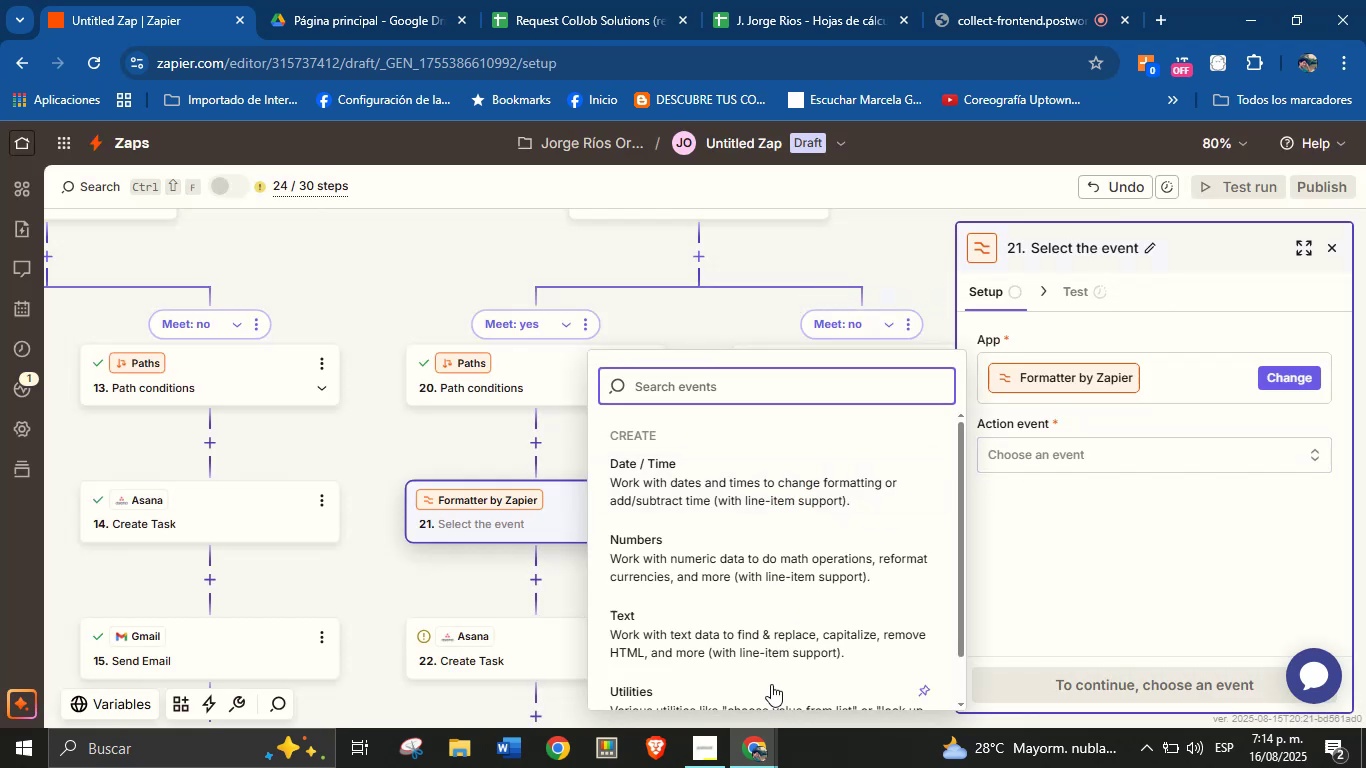 
scroll: coordinate [771, 574], scroll_direction: down, amount: 1.0
 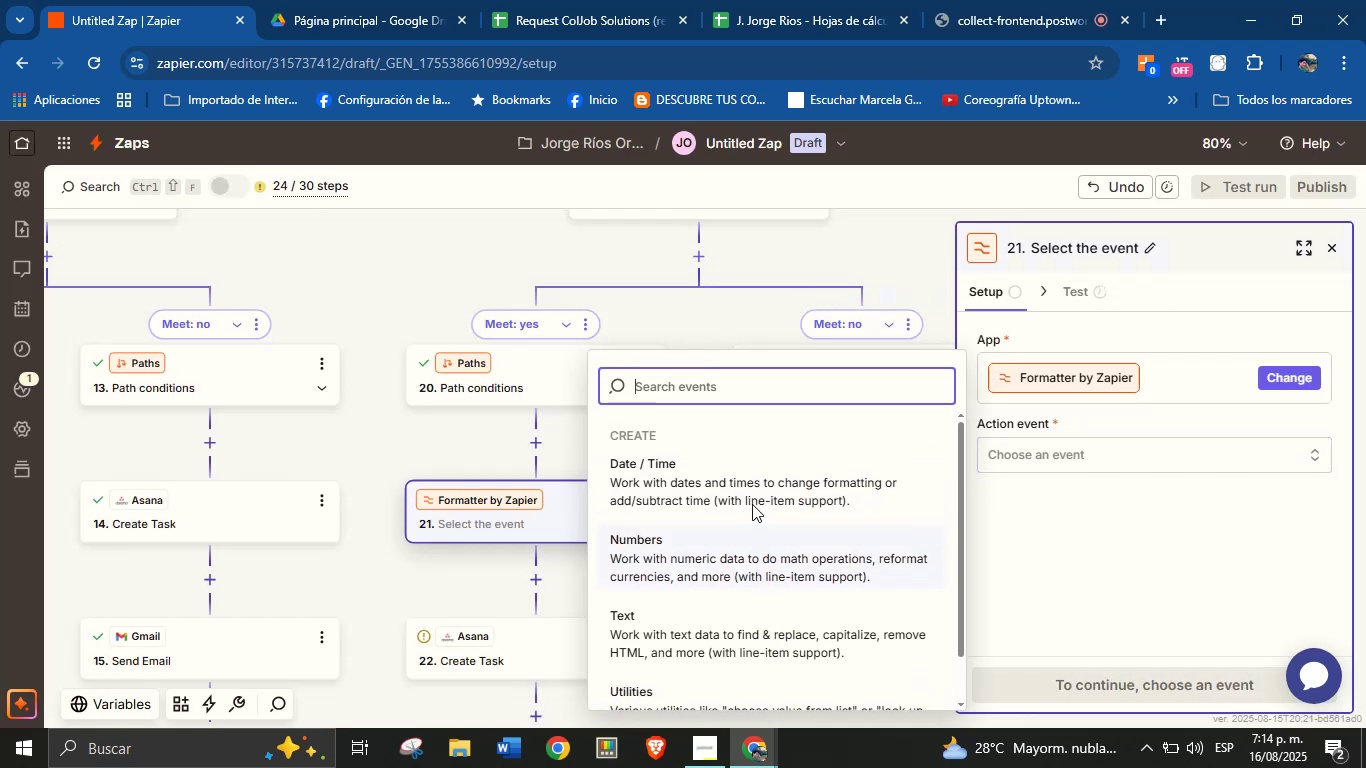 
left_click([752, 483])
 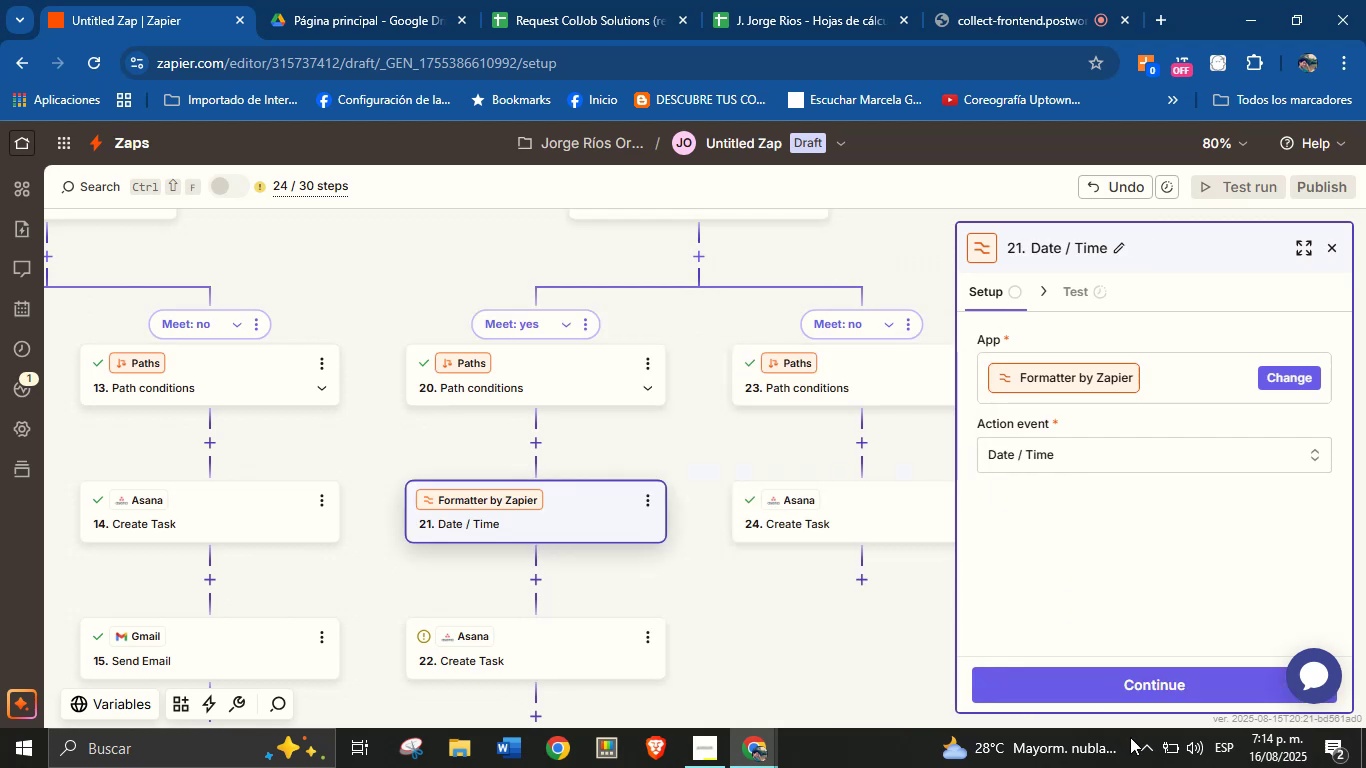 
left_click([1128, 680])
 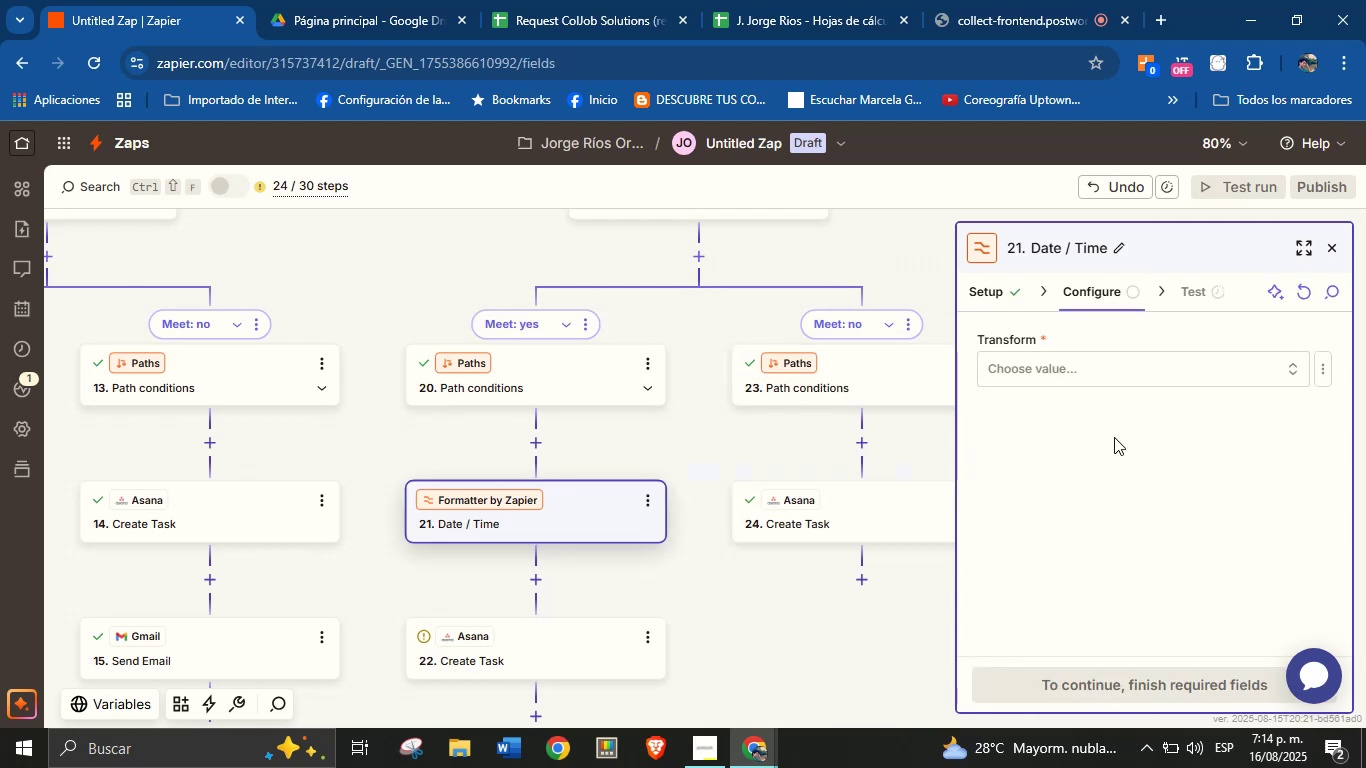 
left_click([1113, 366])
 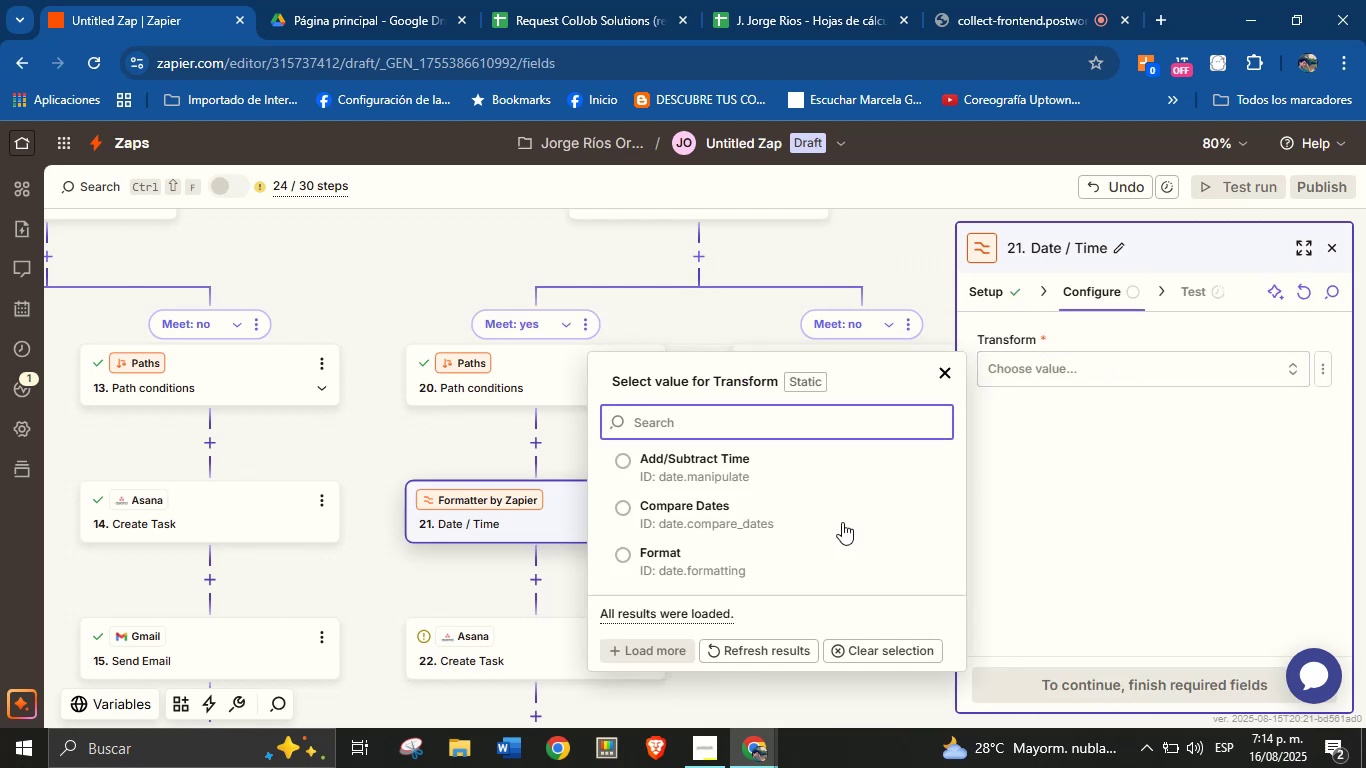 
left_click([685, 560])
 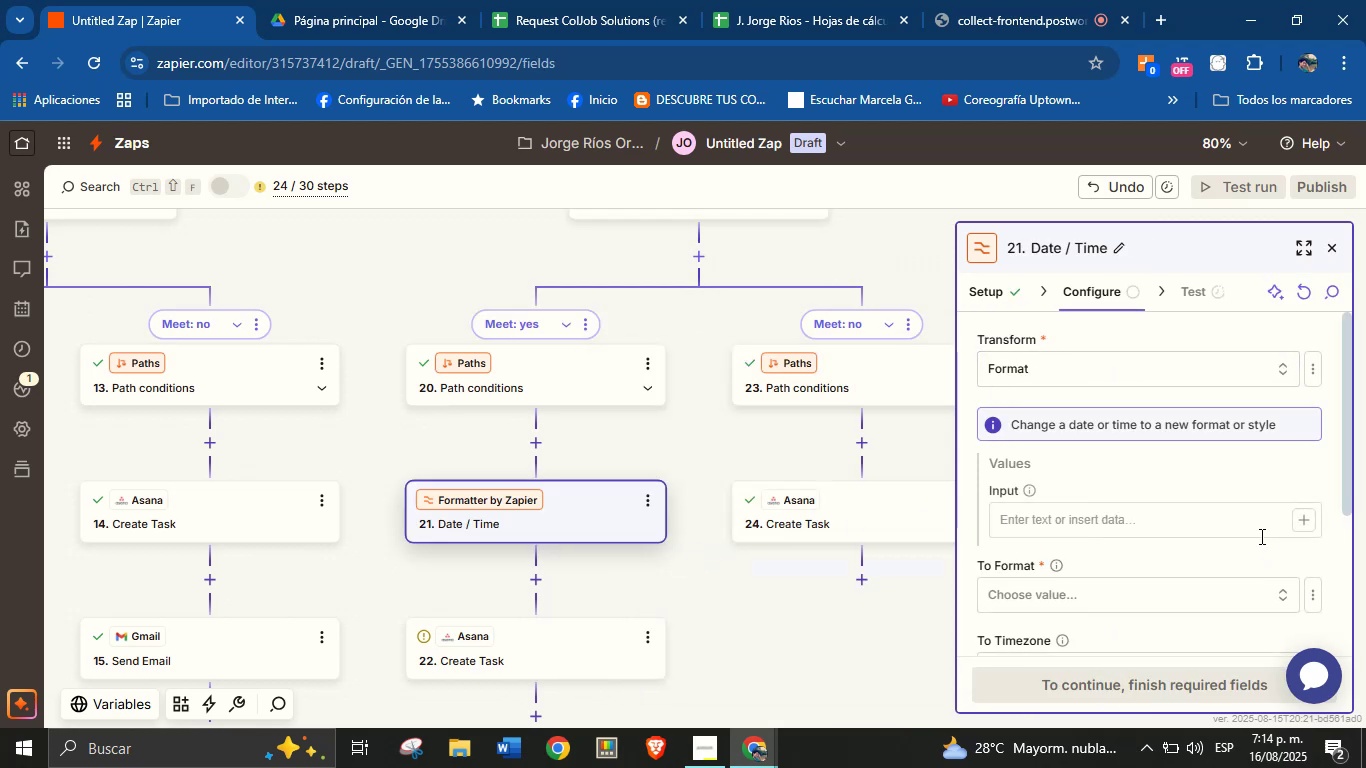 
left_click([1302, 514])
 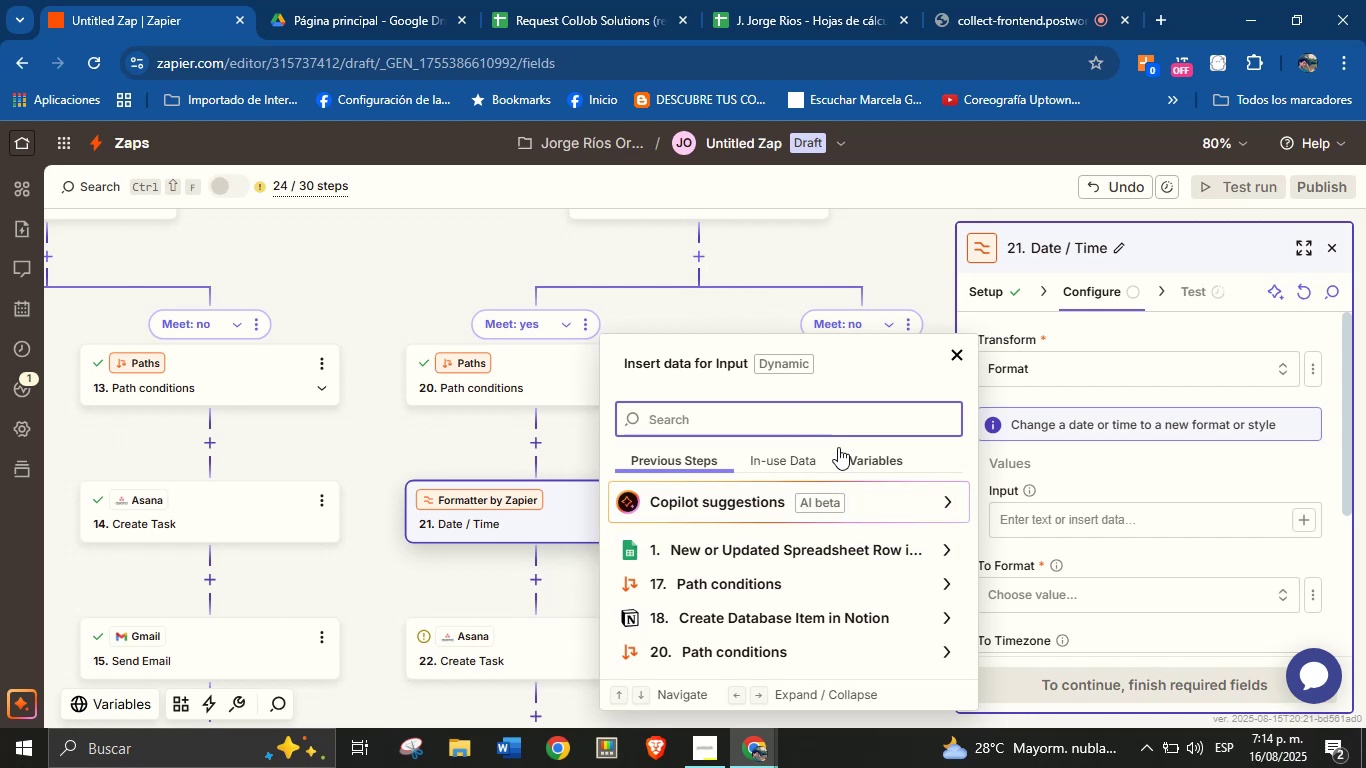 
wait(6.43)
 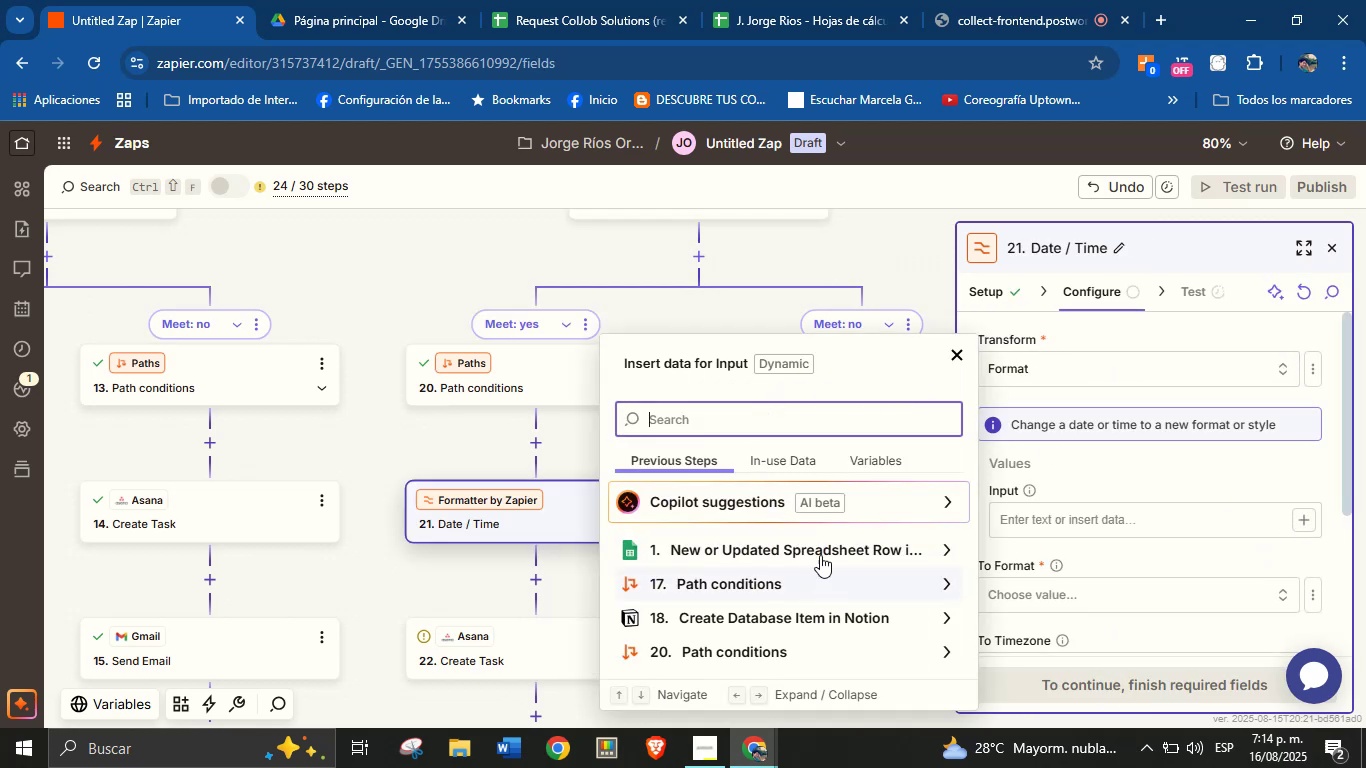 
type(eet)
 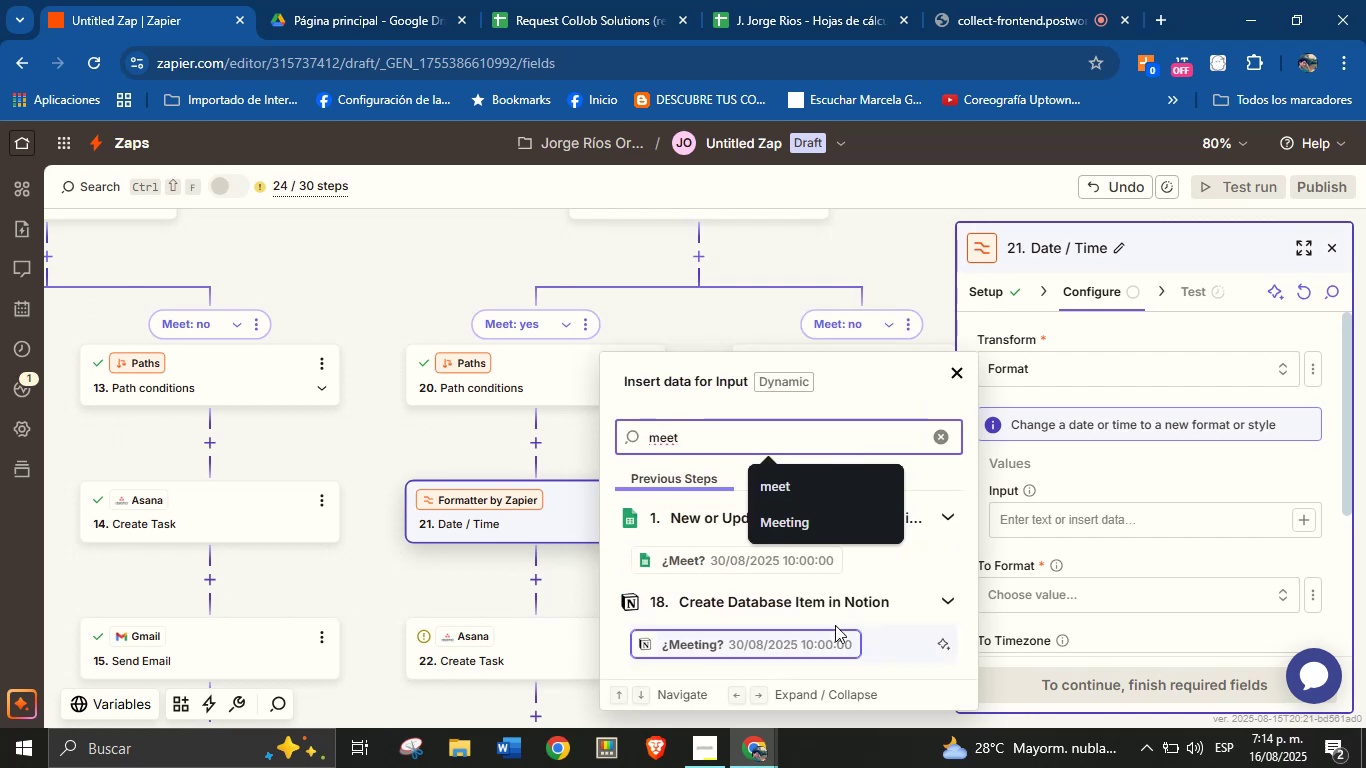 
left_click([831, 635])
 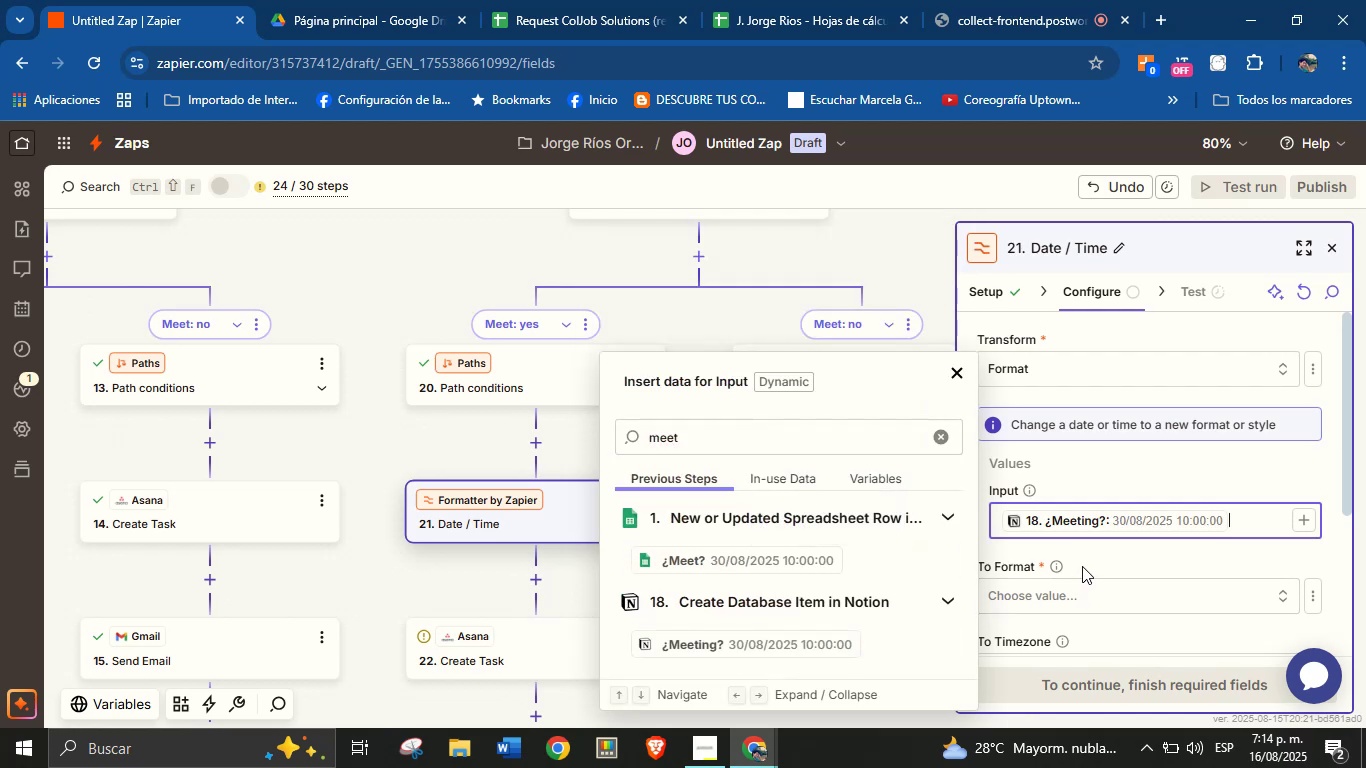 
double_click([1076, 593])
 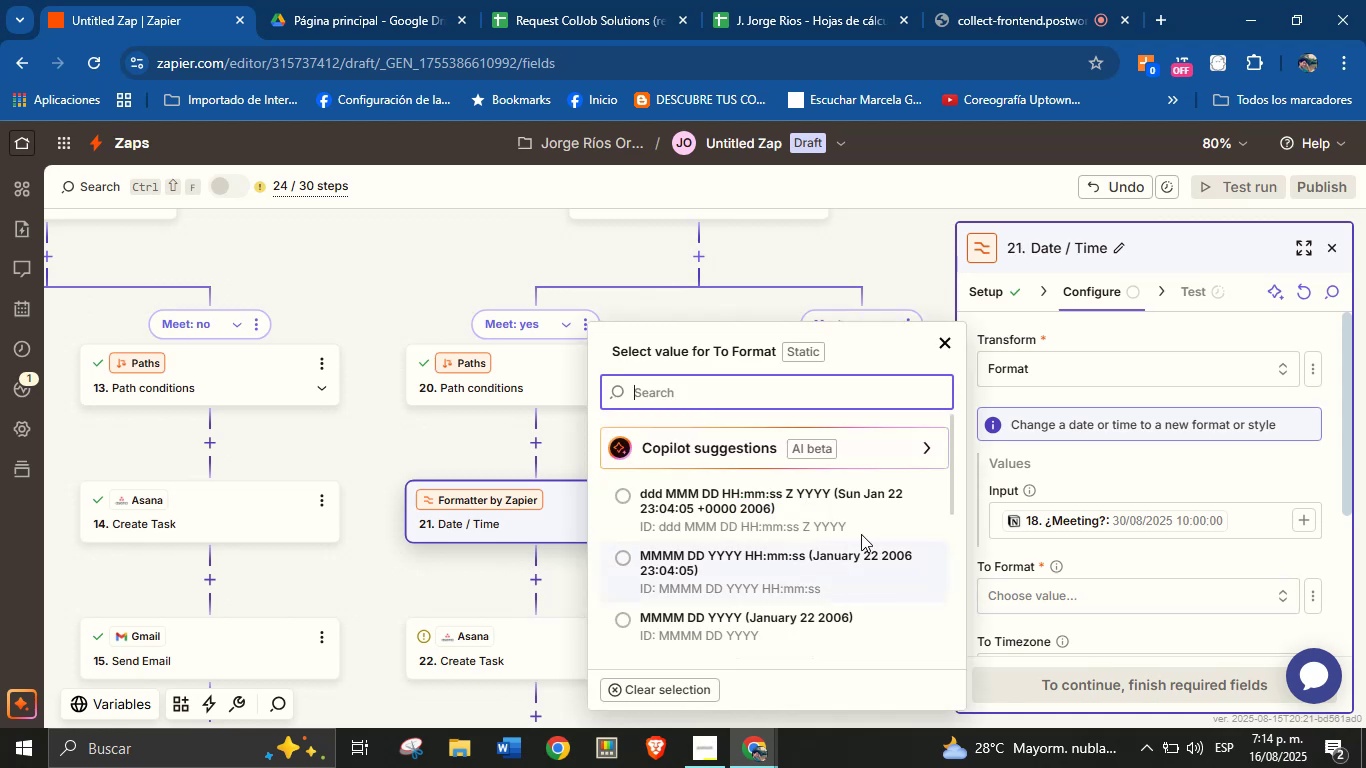 
scroll: coordinate [834, 529], scroll_direction: up, amount: 1.0
 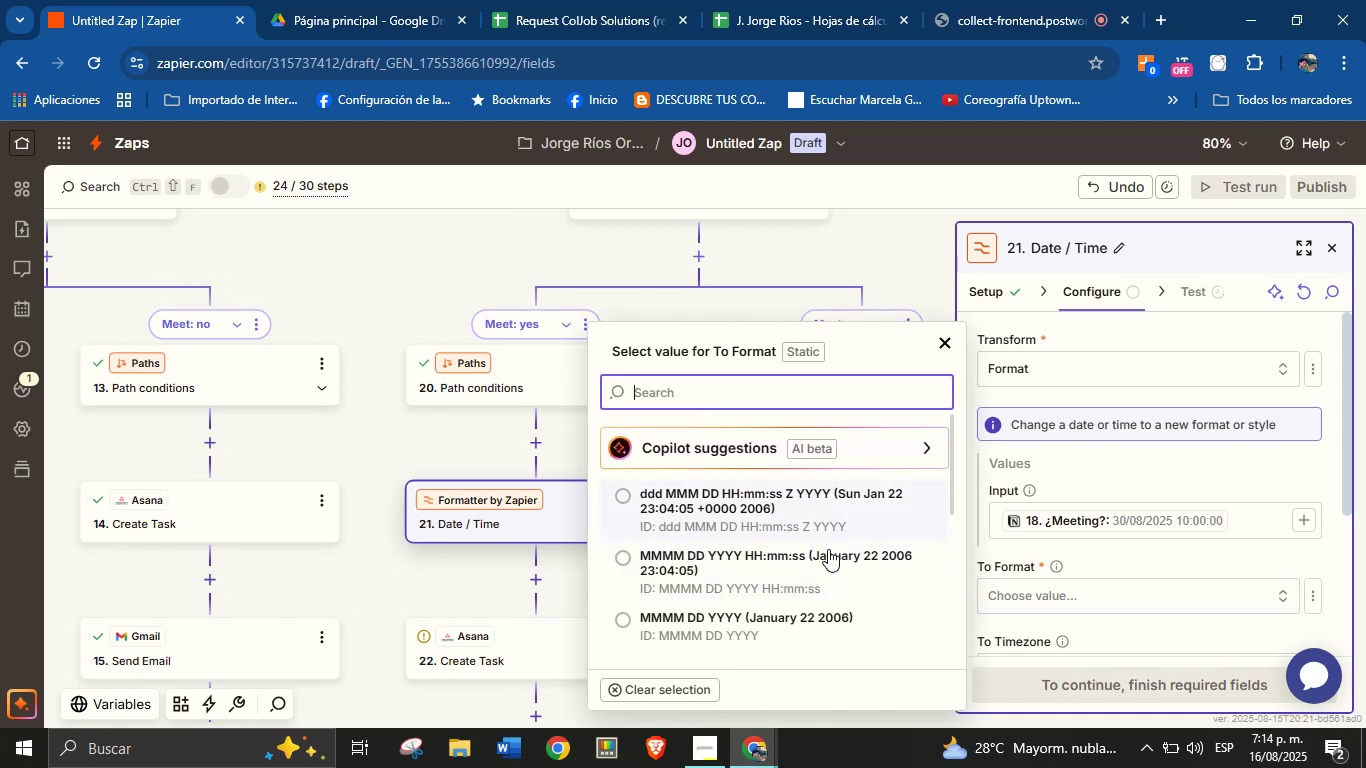 
scroll: coordinate [803, 562], scroll_direction: down, amount: 2.0
 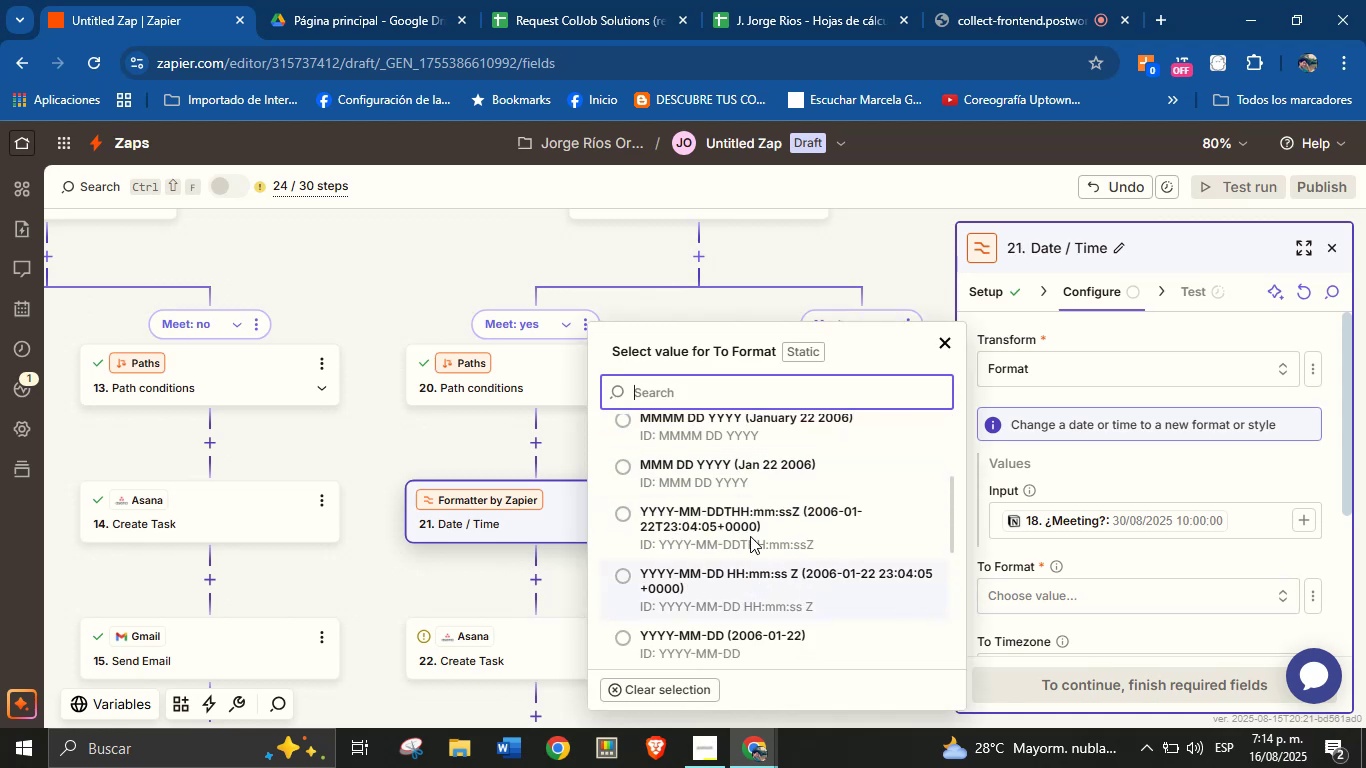 
left_click([749, 507])
 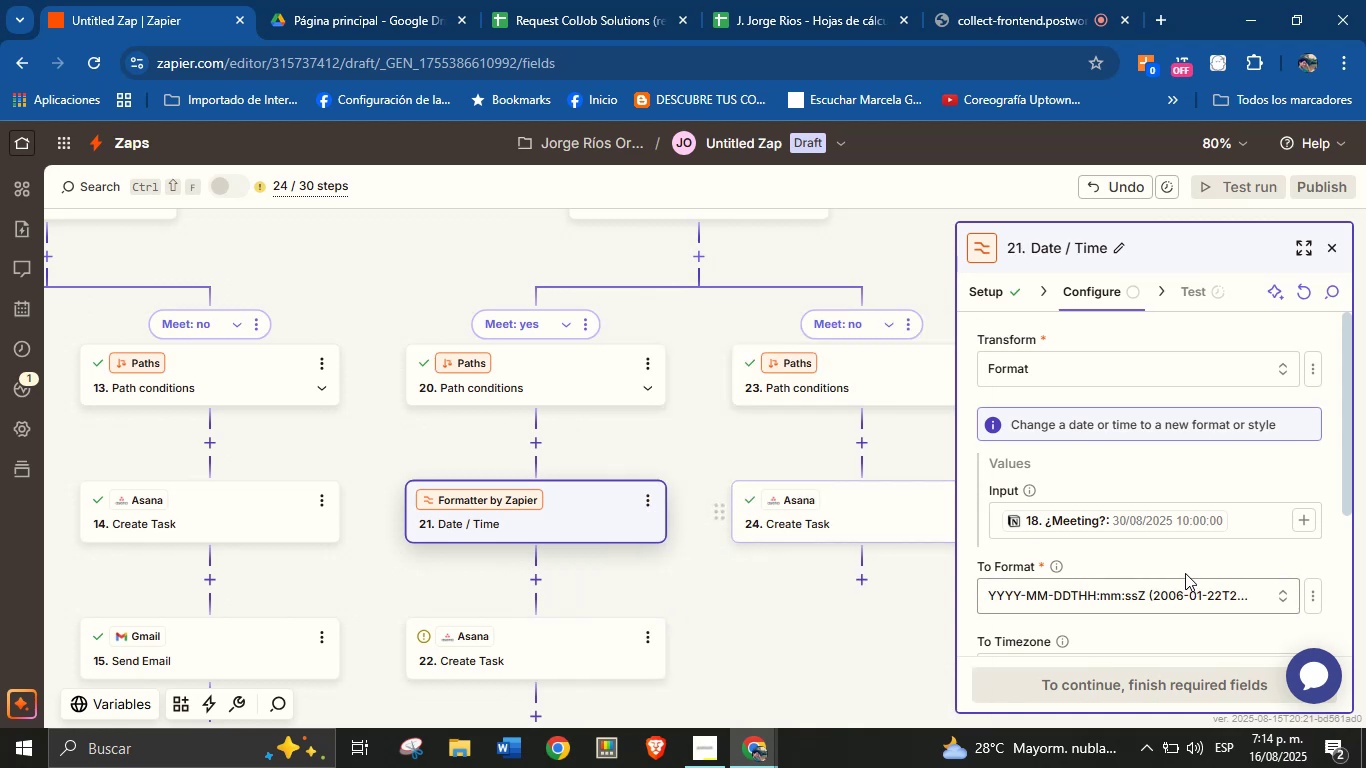 
left_click([1180, 562])
 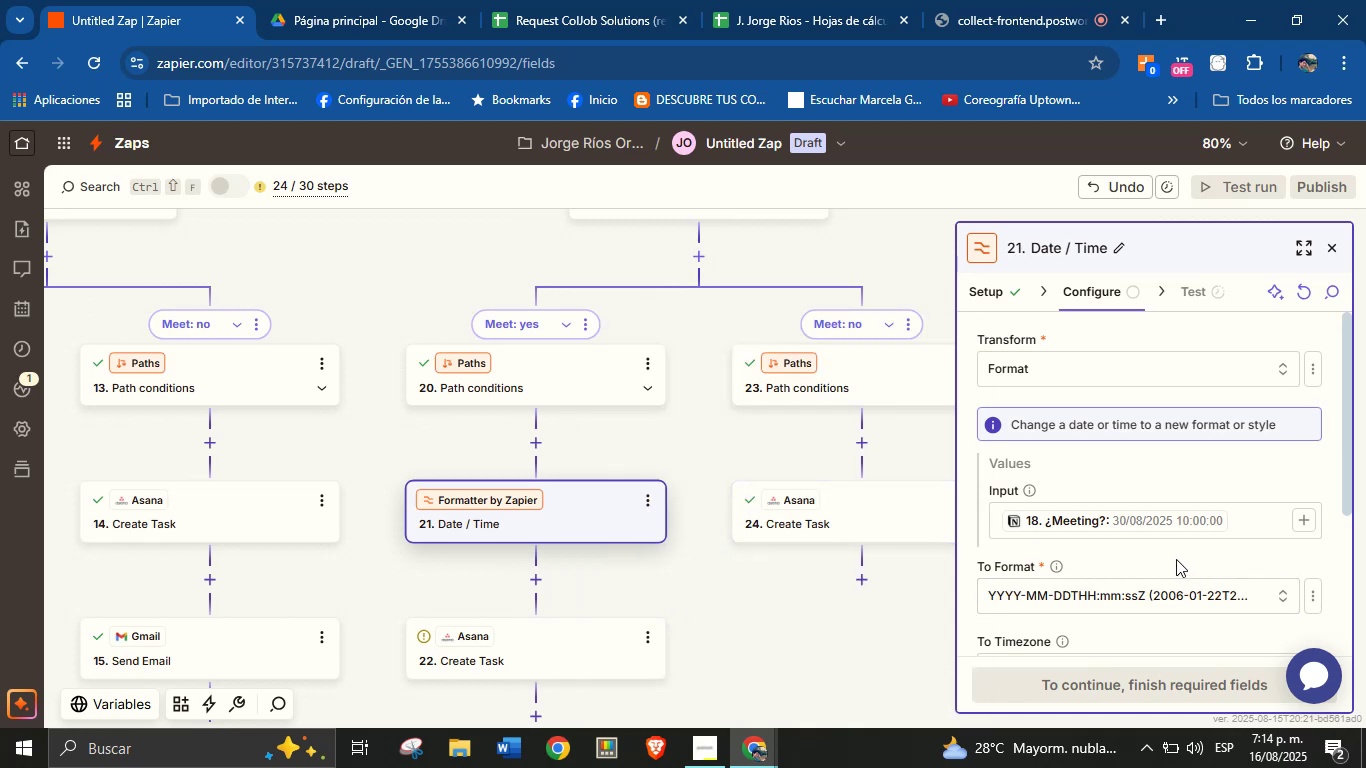 
scroll: coordinate [1172, 551], scroll_direction: down, amount: 1.0
 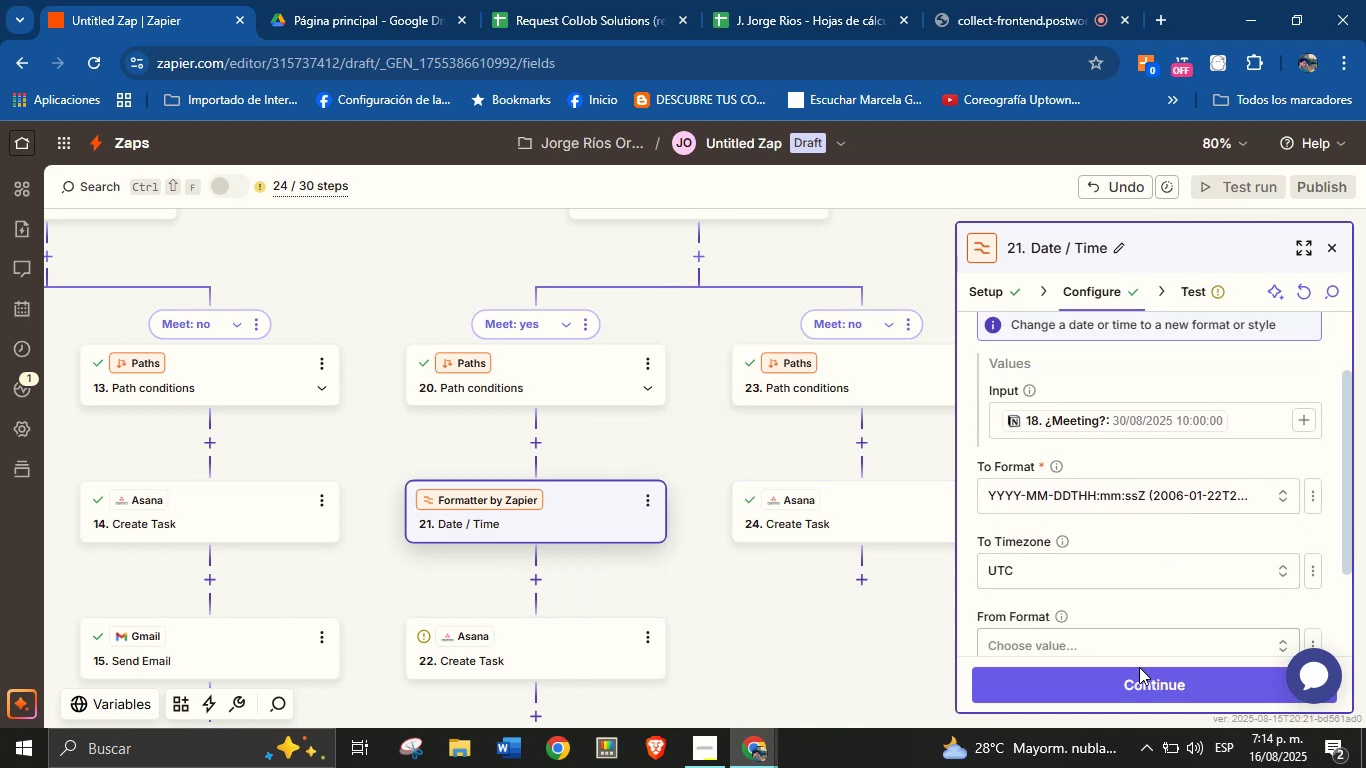 
left_click([1140, 685])
 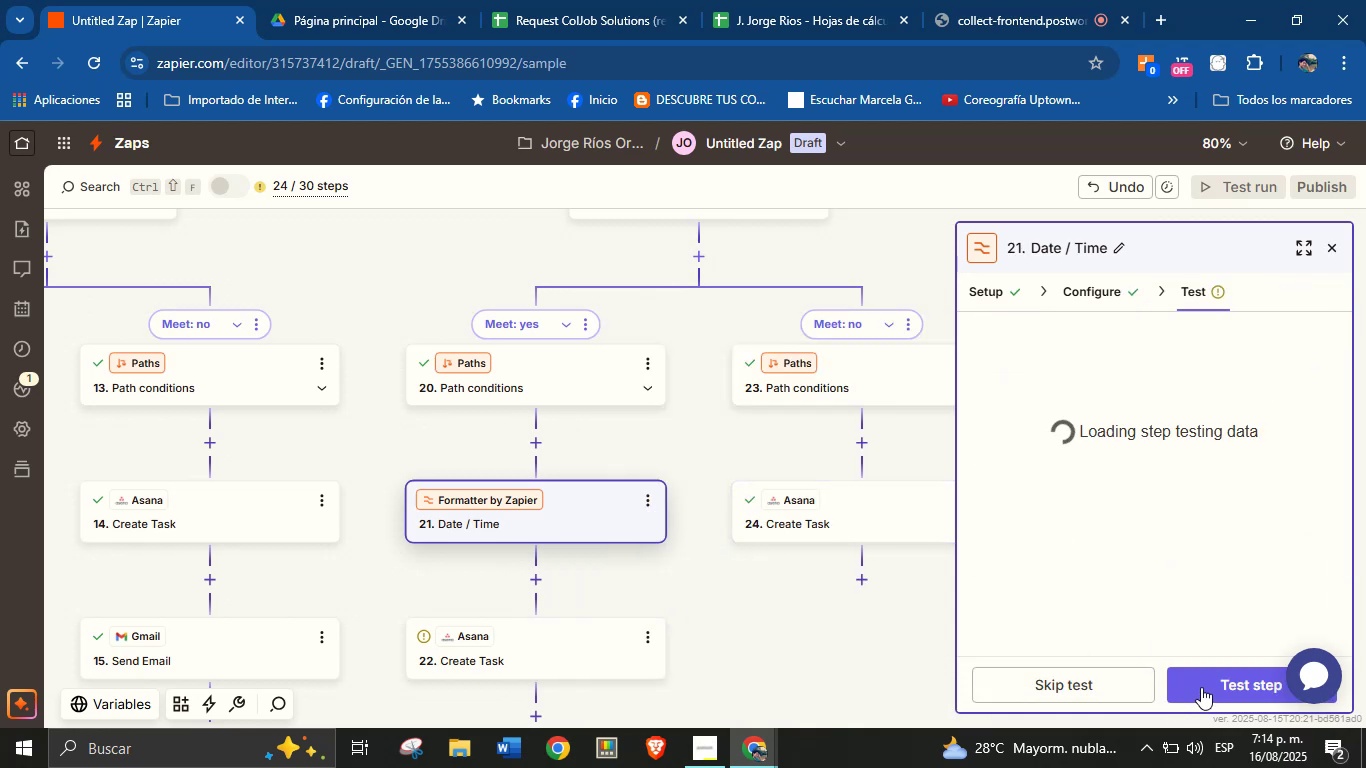 
left_click([1204, 684])
 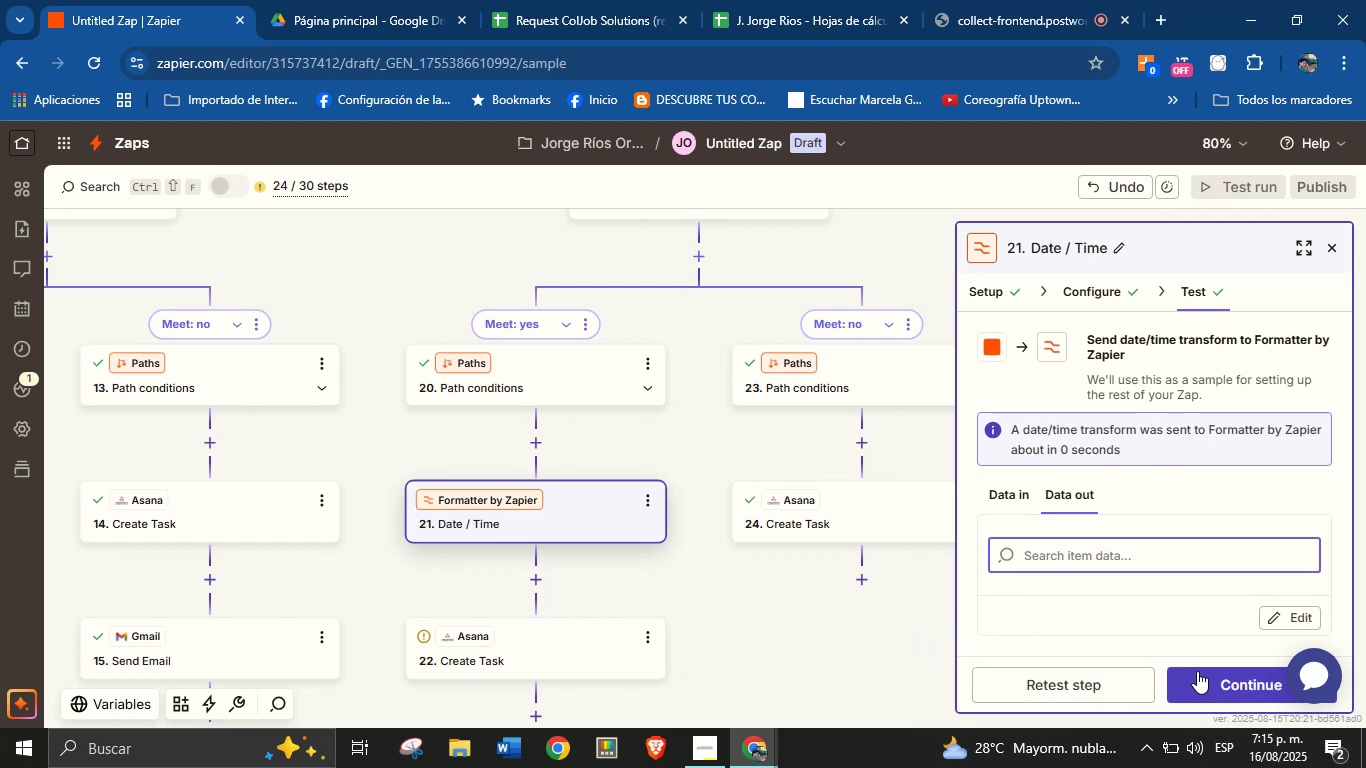 
wait(17.26)
 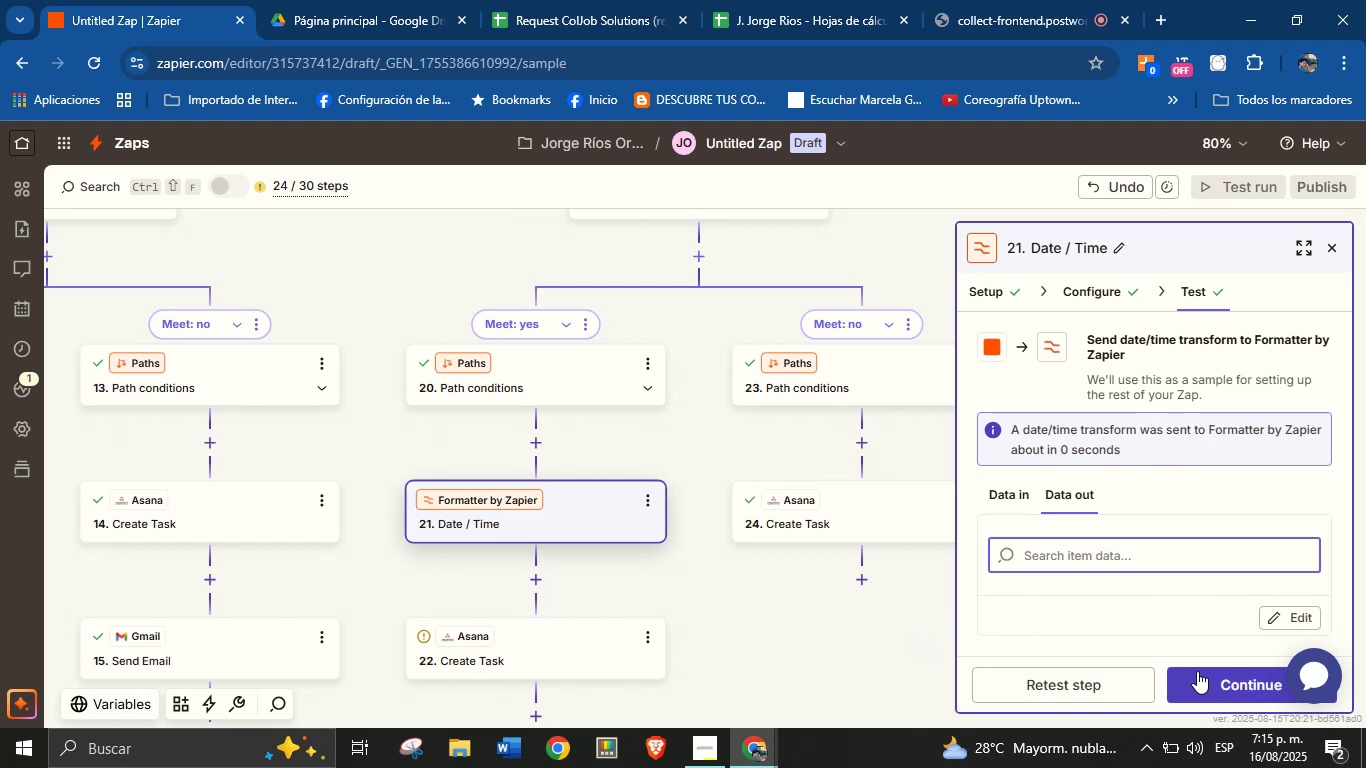 
left_click_drag(start_coordinate=[810, 642], to_coordinate=[797, 589])
 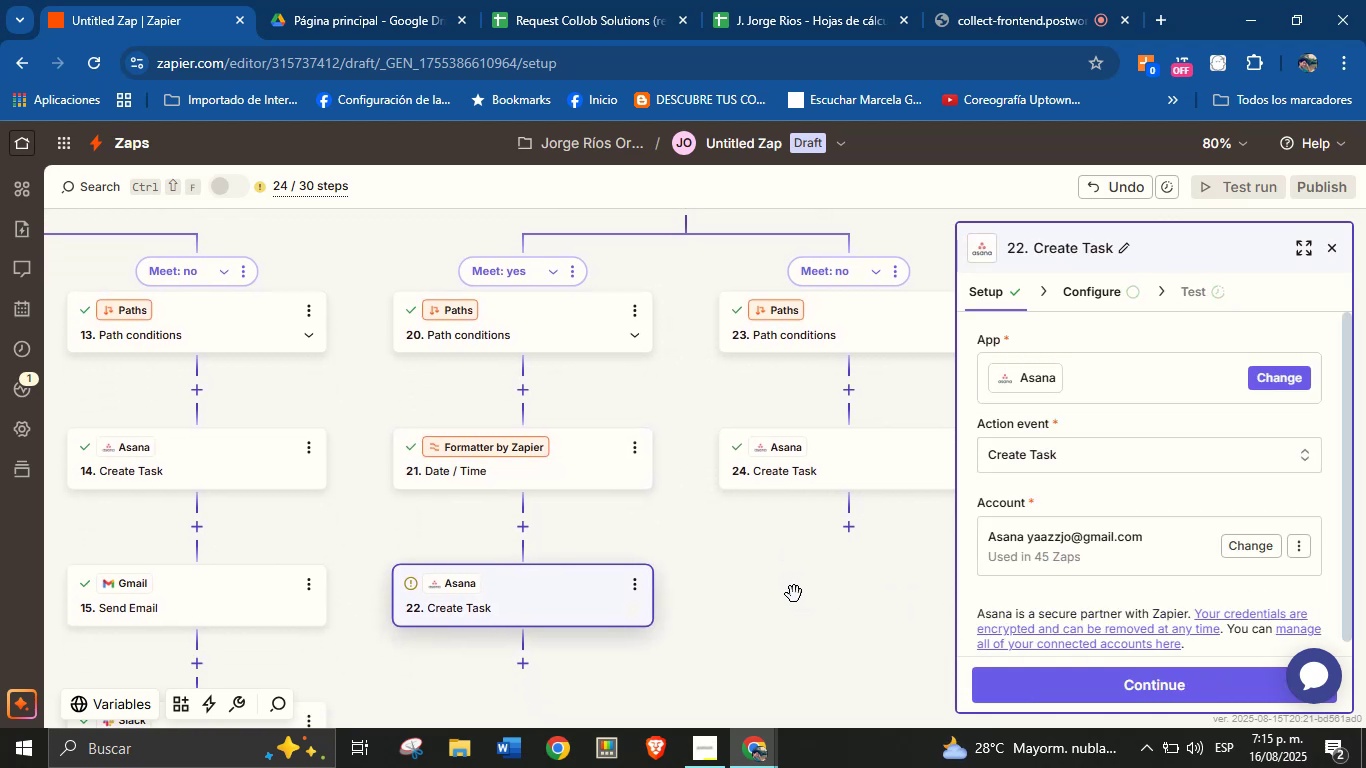 
left_click_drag(start_coordinate=[765, 640], to_coordinate=[766, 610])
 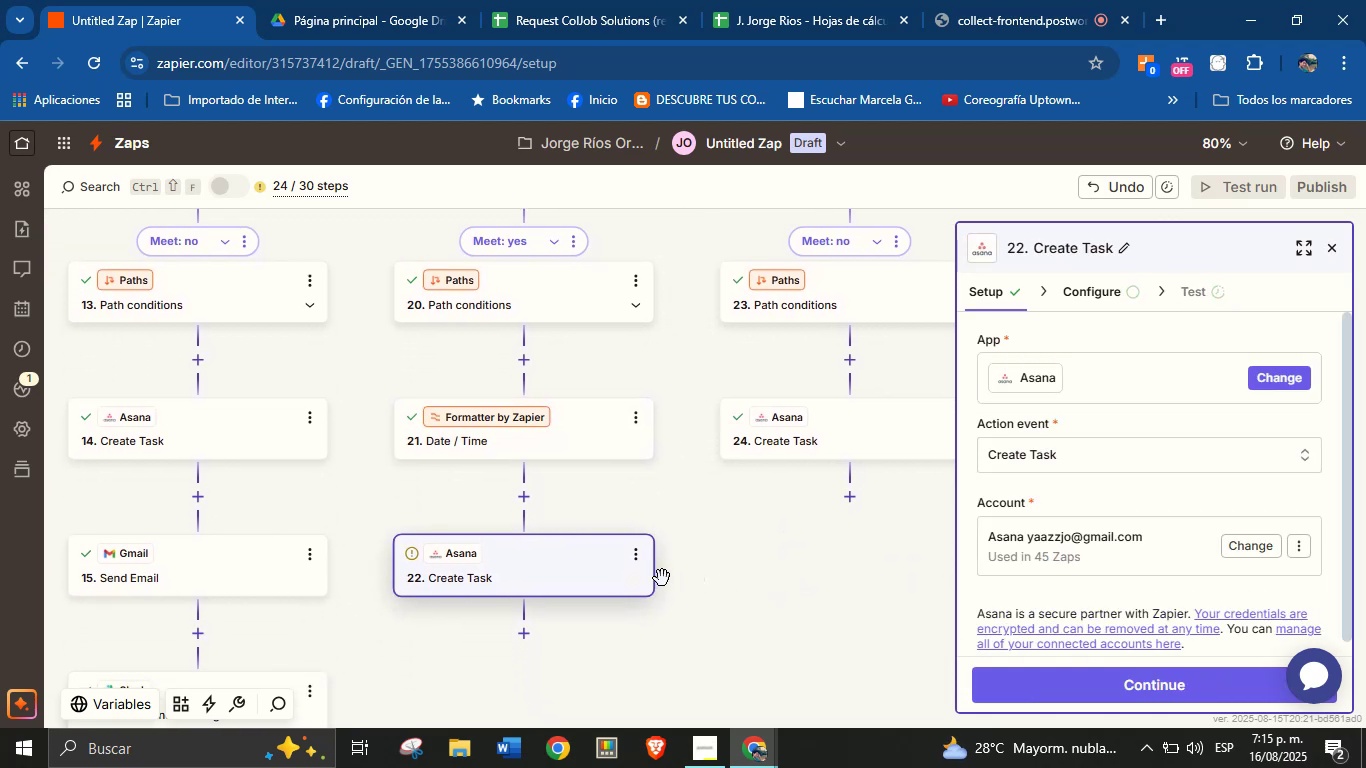 
left_click_drag(start_coordinate=[728, 613], to_coordinate=[734, 584])
 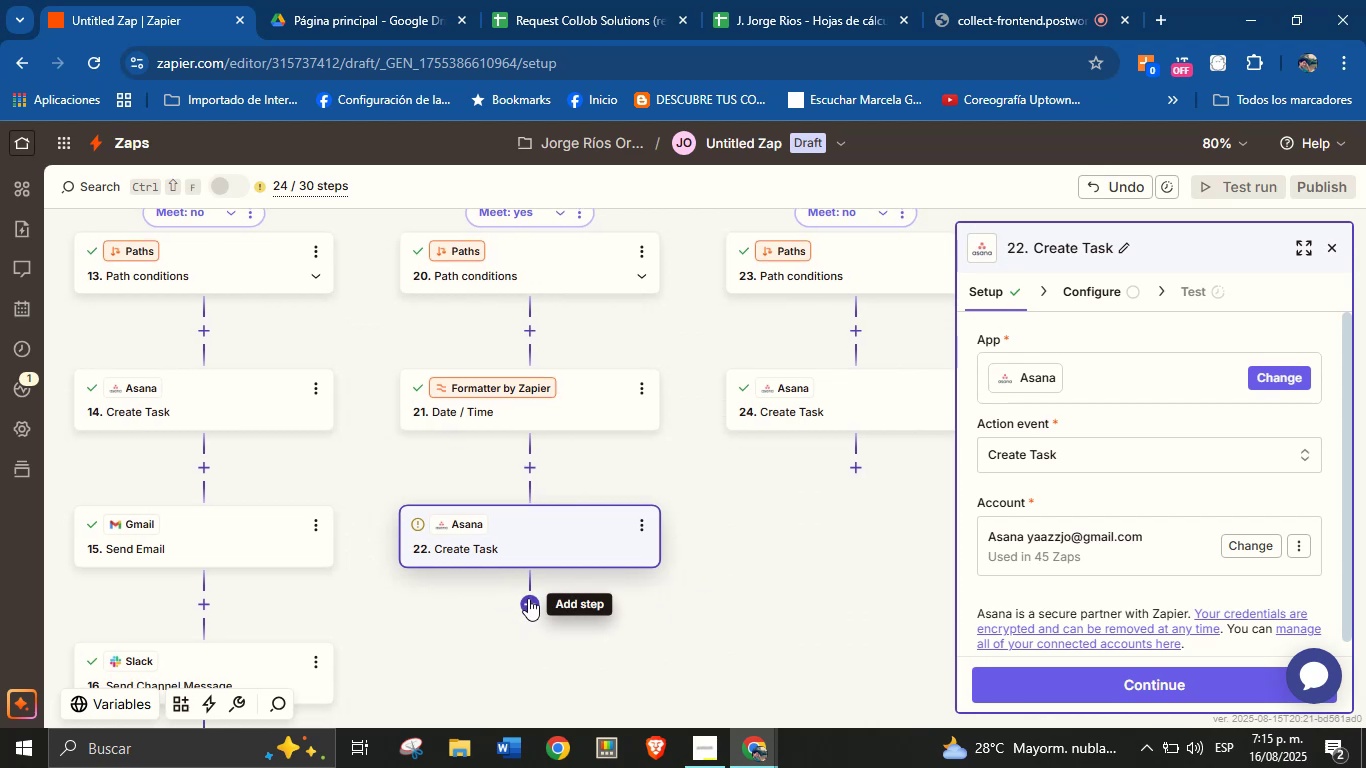 
left_click([524, 463])
 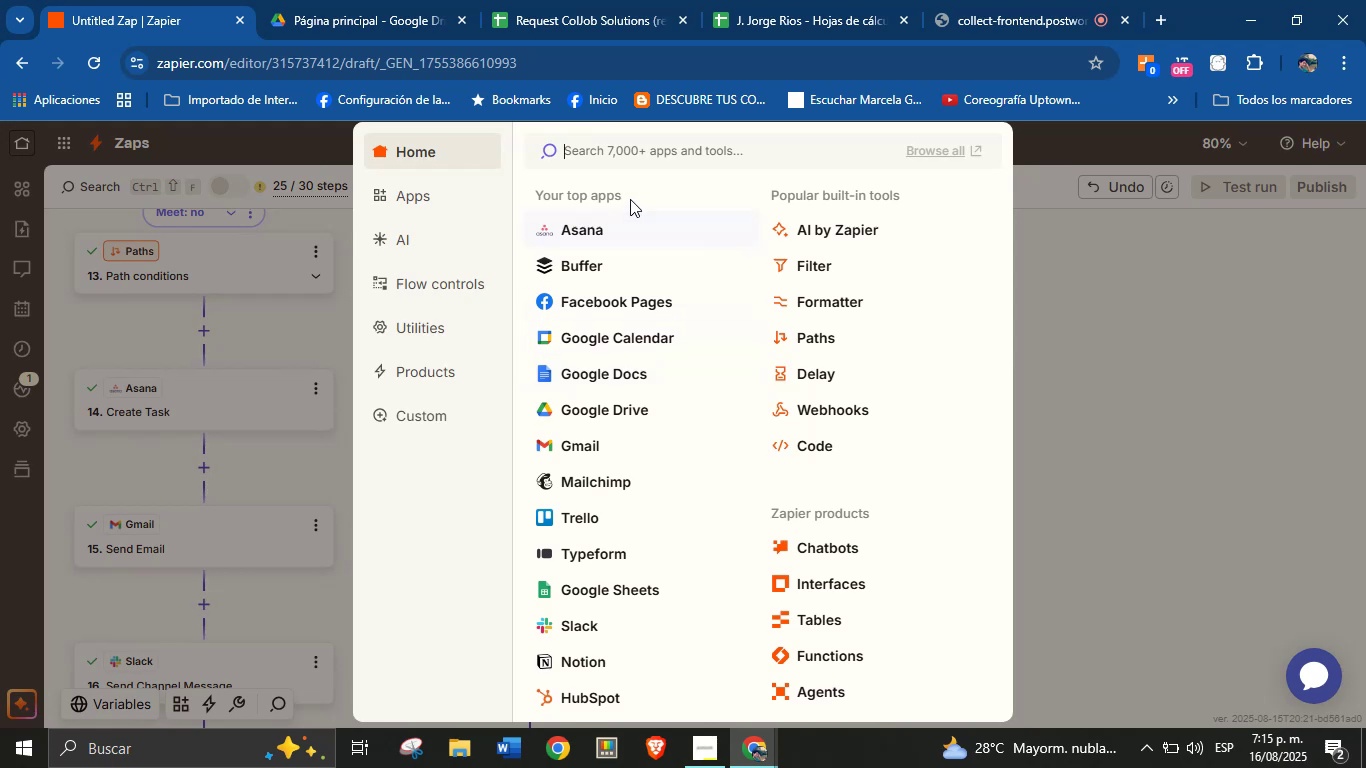 
wait(11.32)
 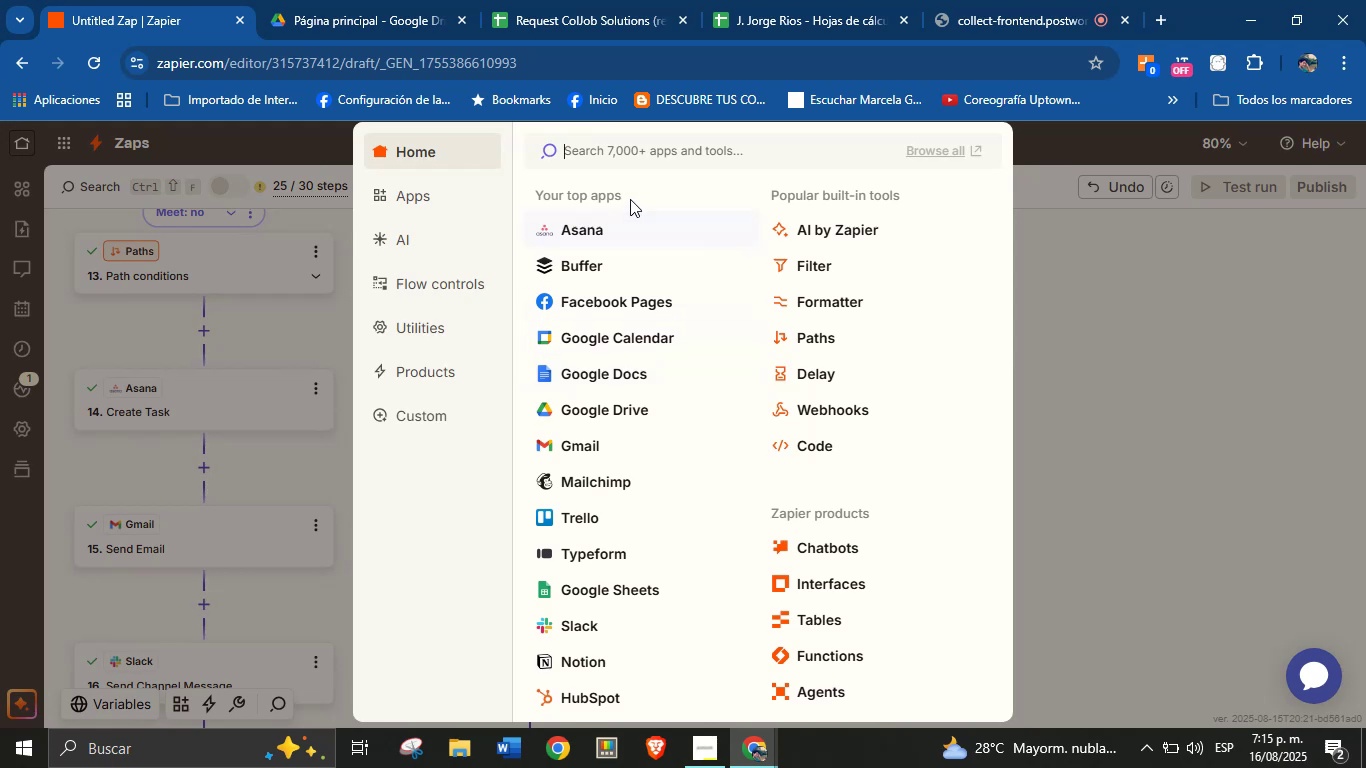 
left_click([790, 296])
 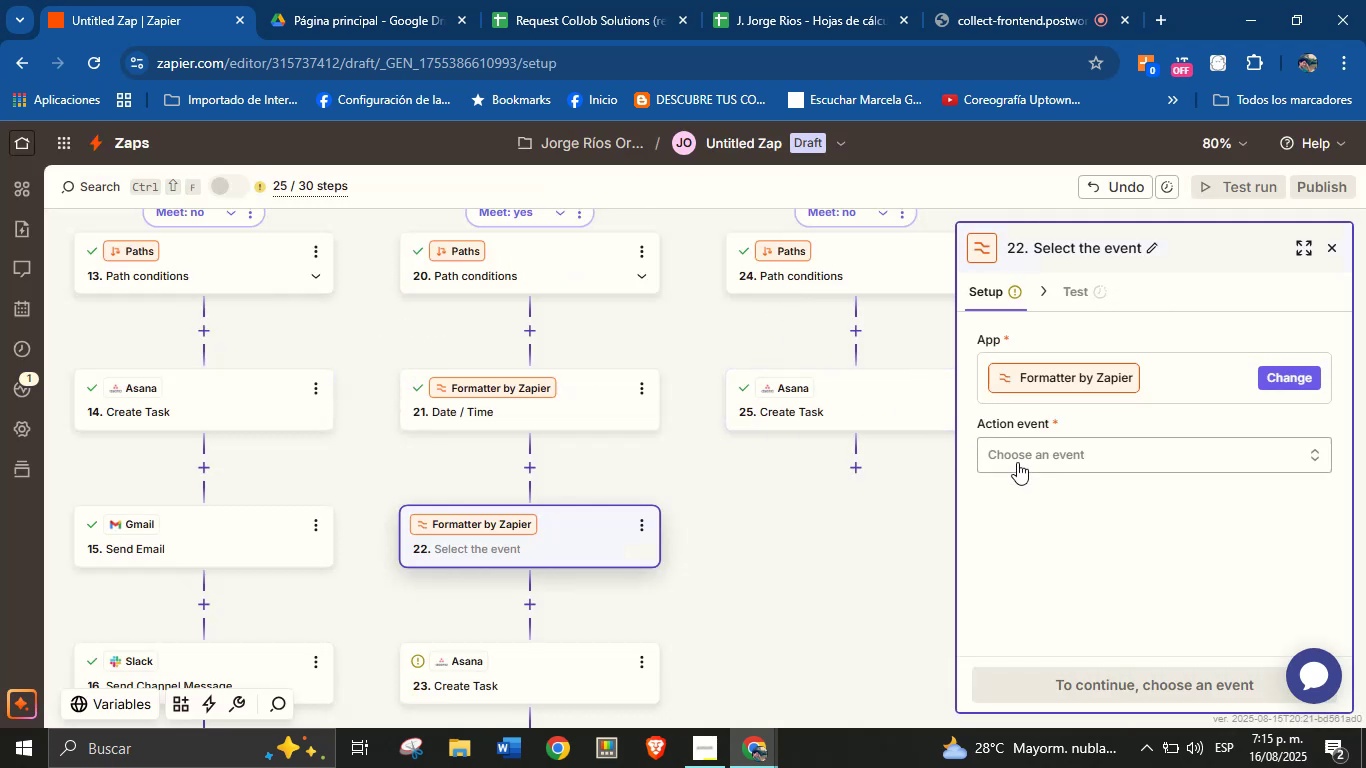 
left_click([1017, 462])
 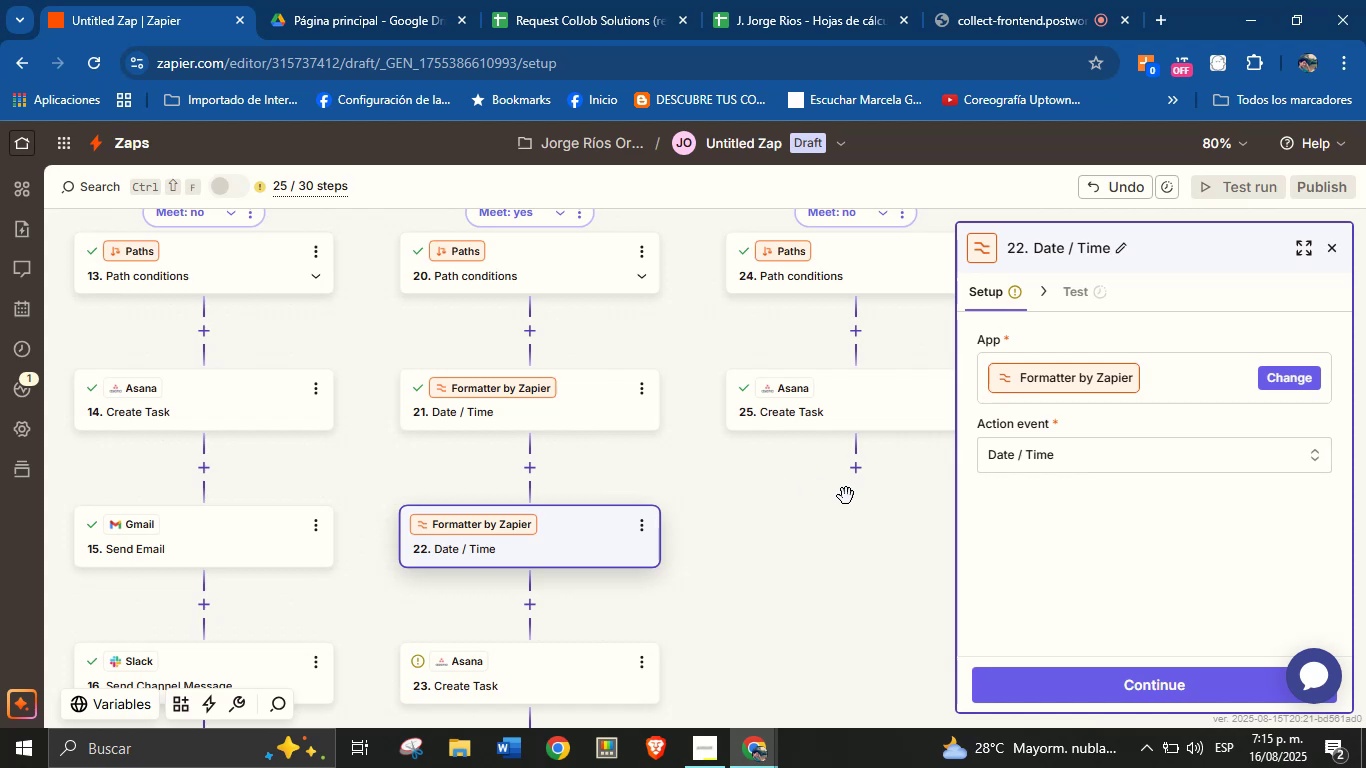 
left_click([1092, 676])
 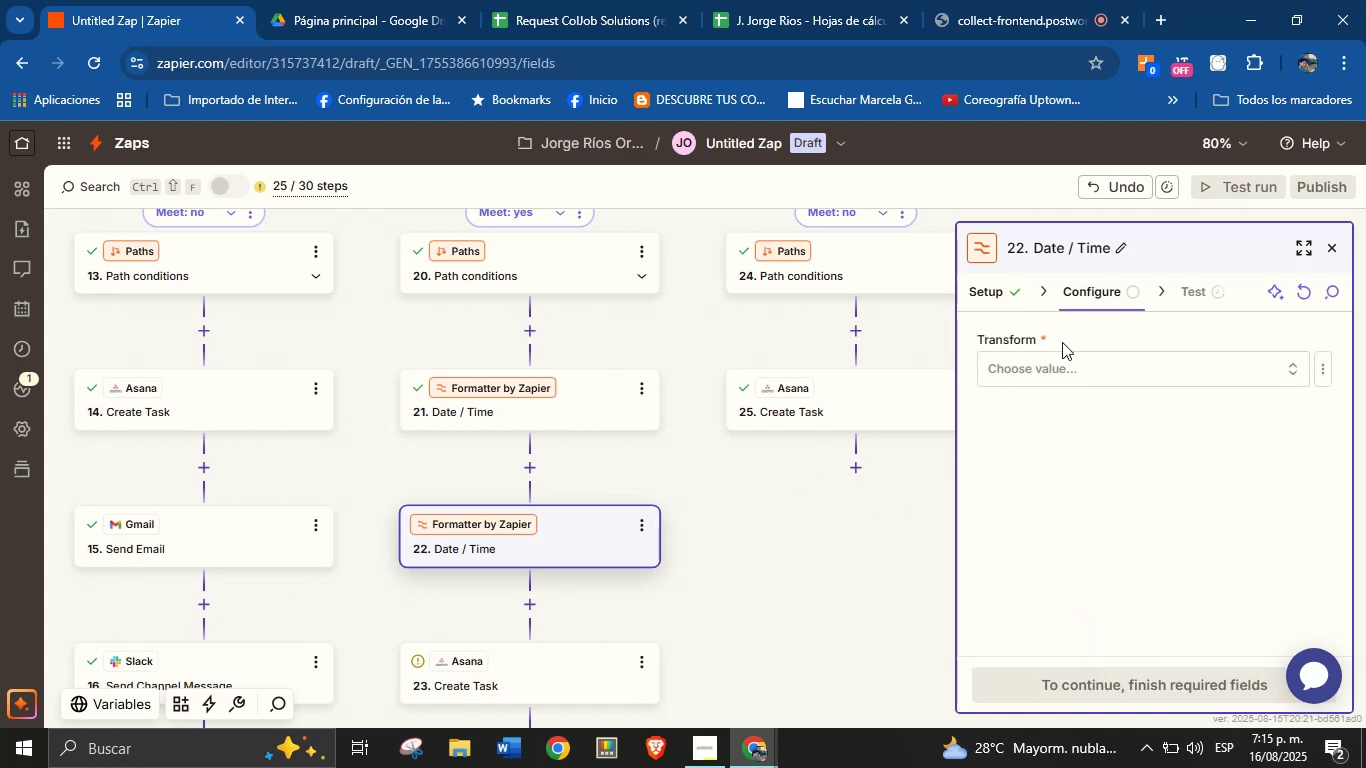 
left_click([1062, 373])
 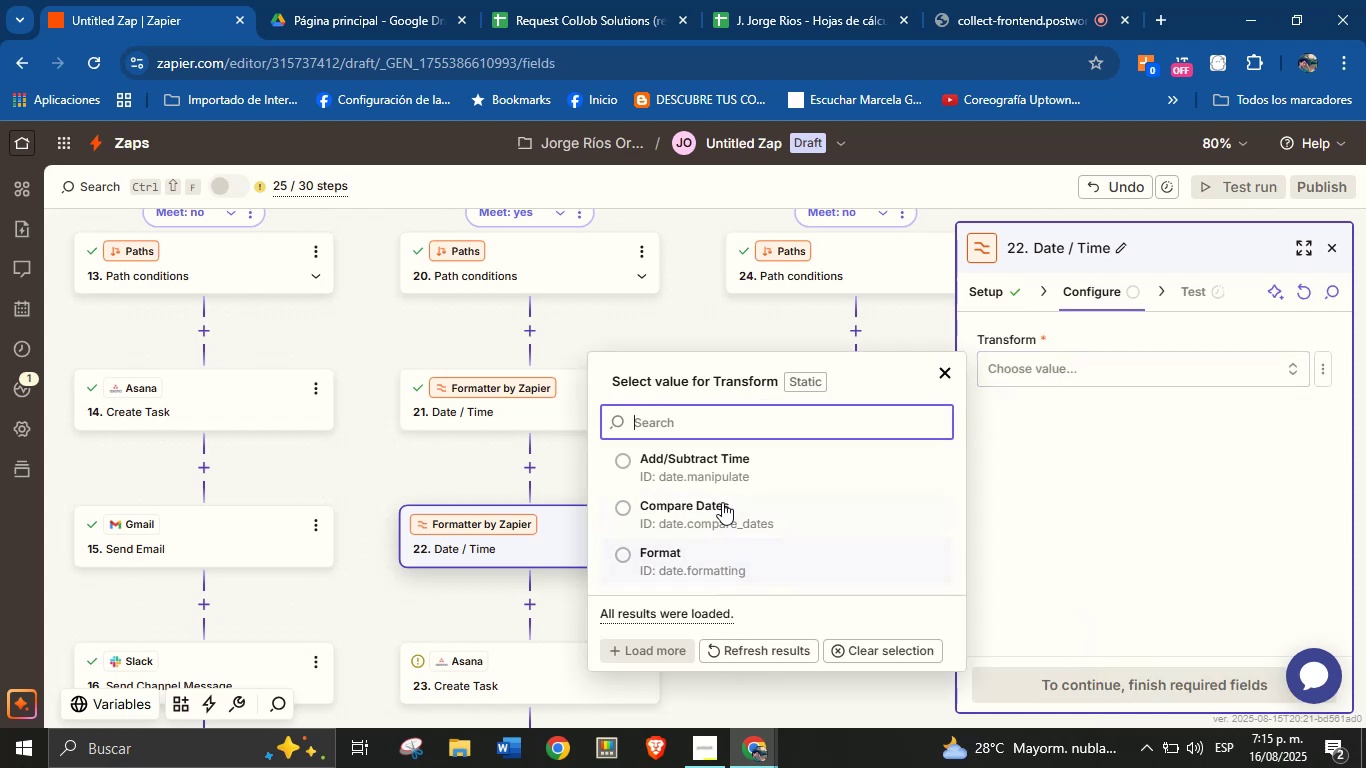 
left_click([722, 471])
 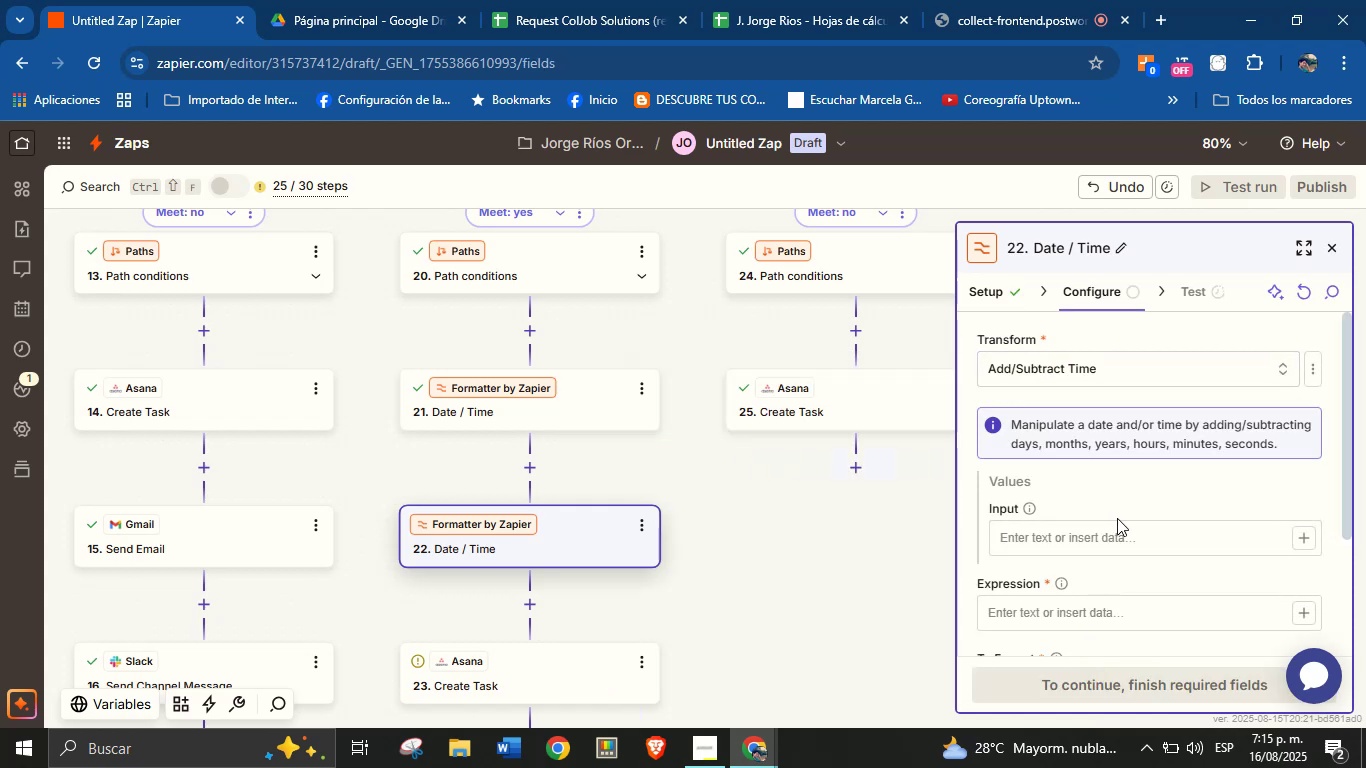 
left_click([1312, 539])
 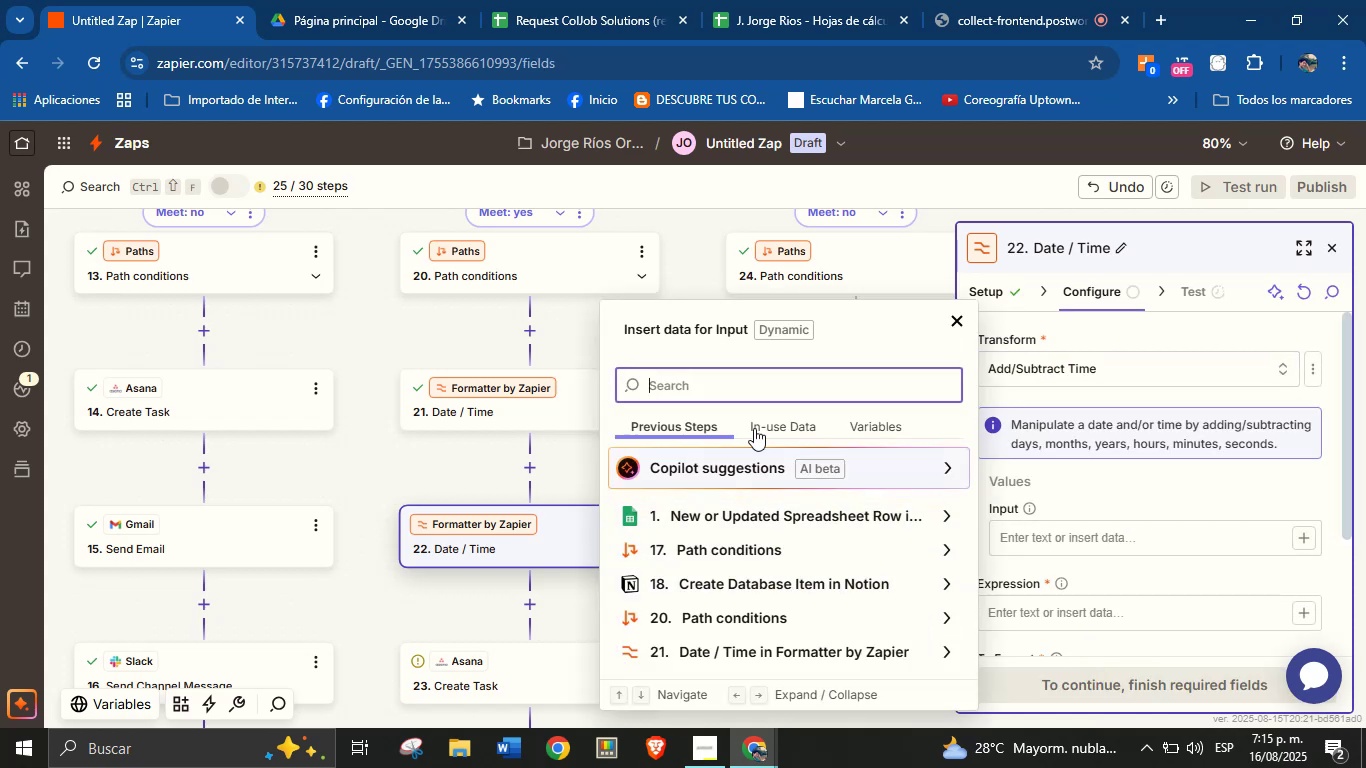 
type(meet)
 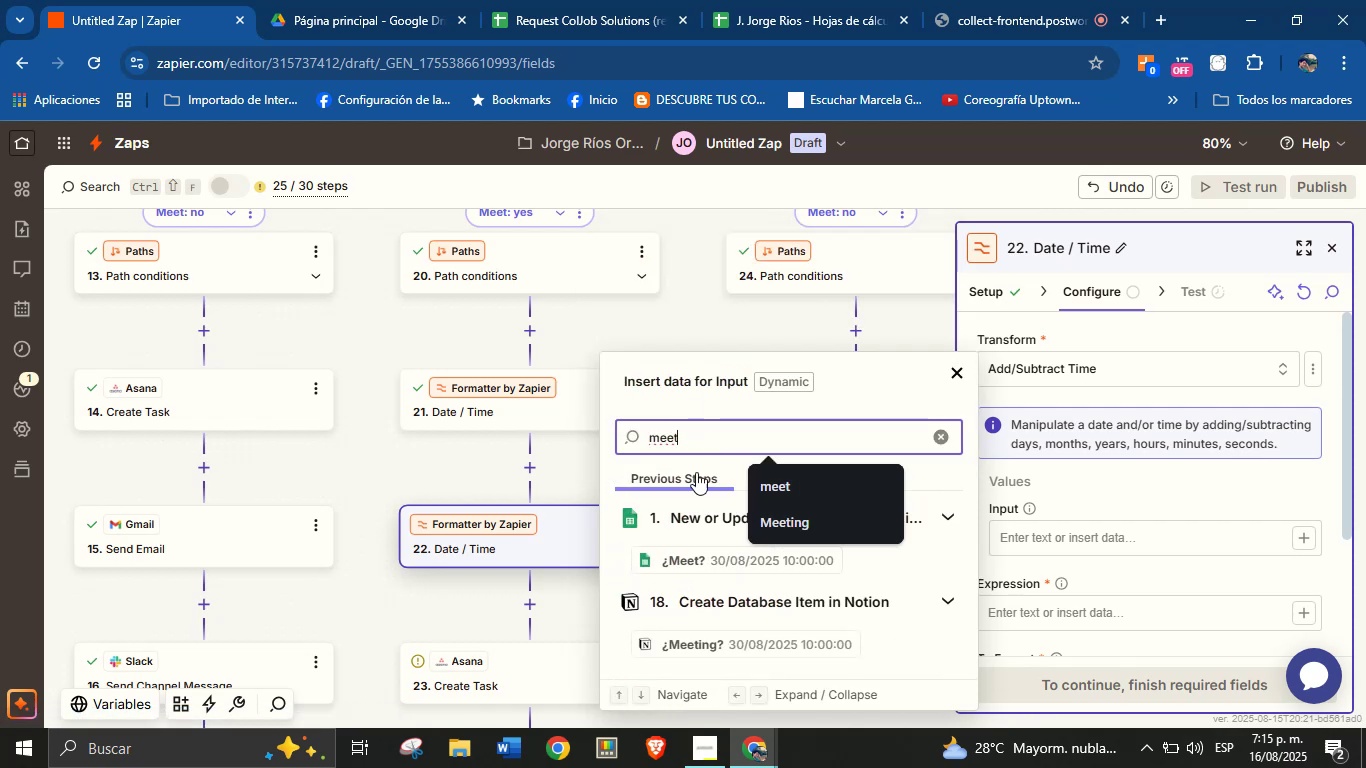 
left_click([767, 643])
 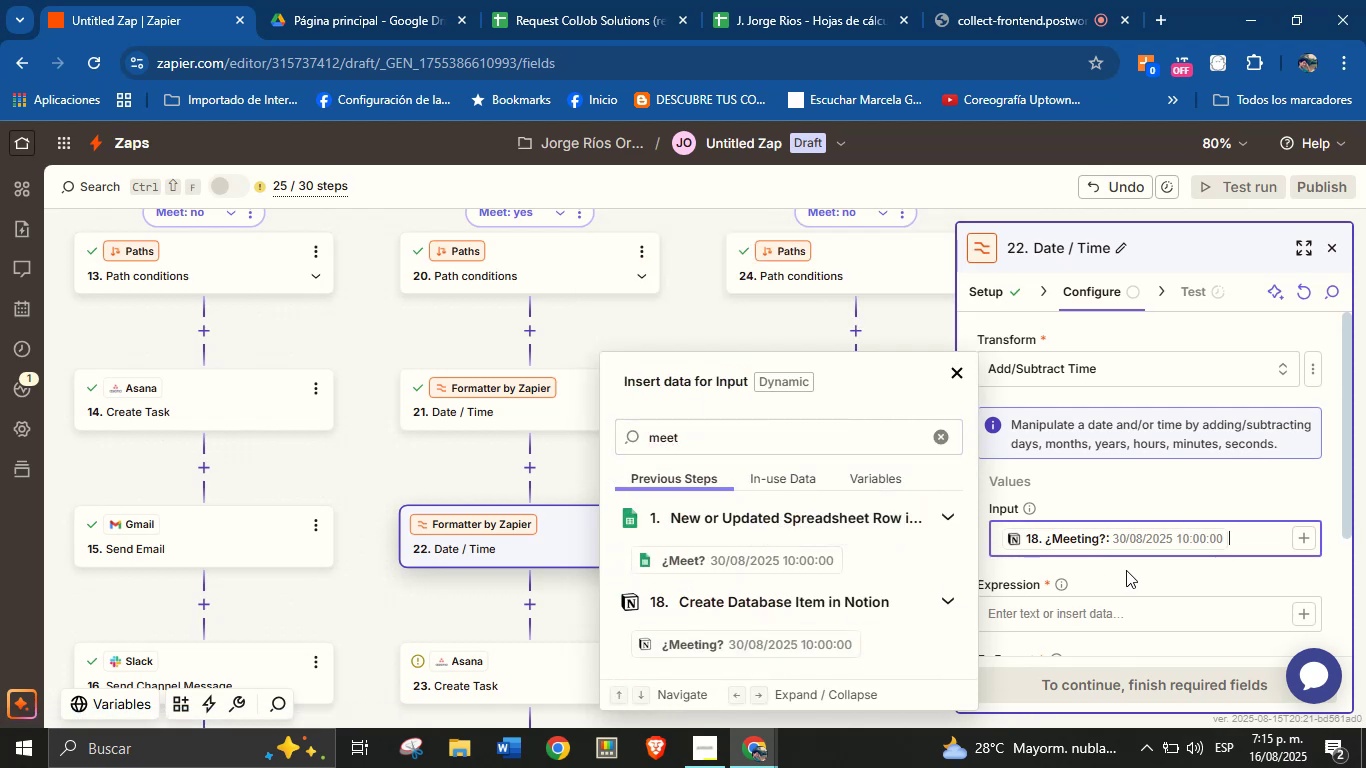 
left_click([1143, 583])
 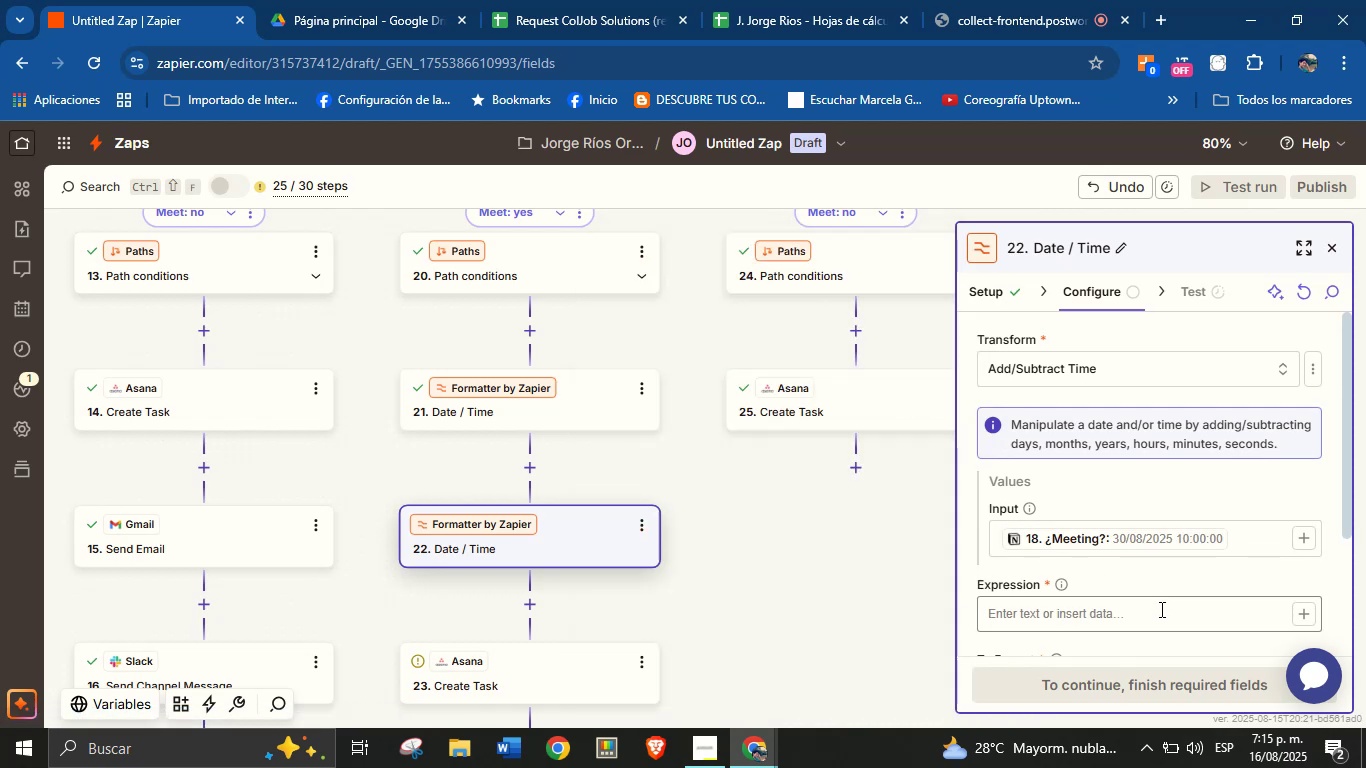 
left_click([1160, 609])
 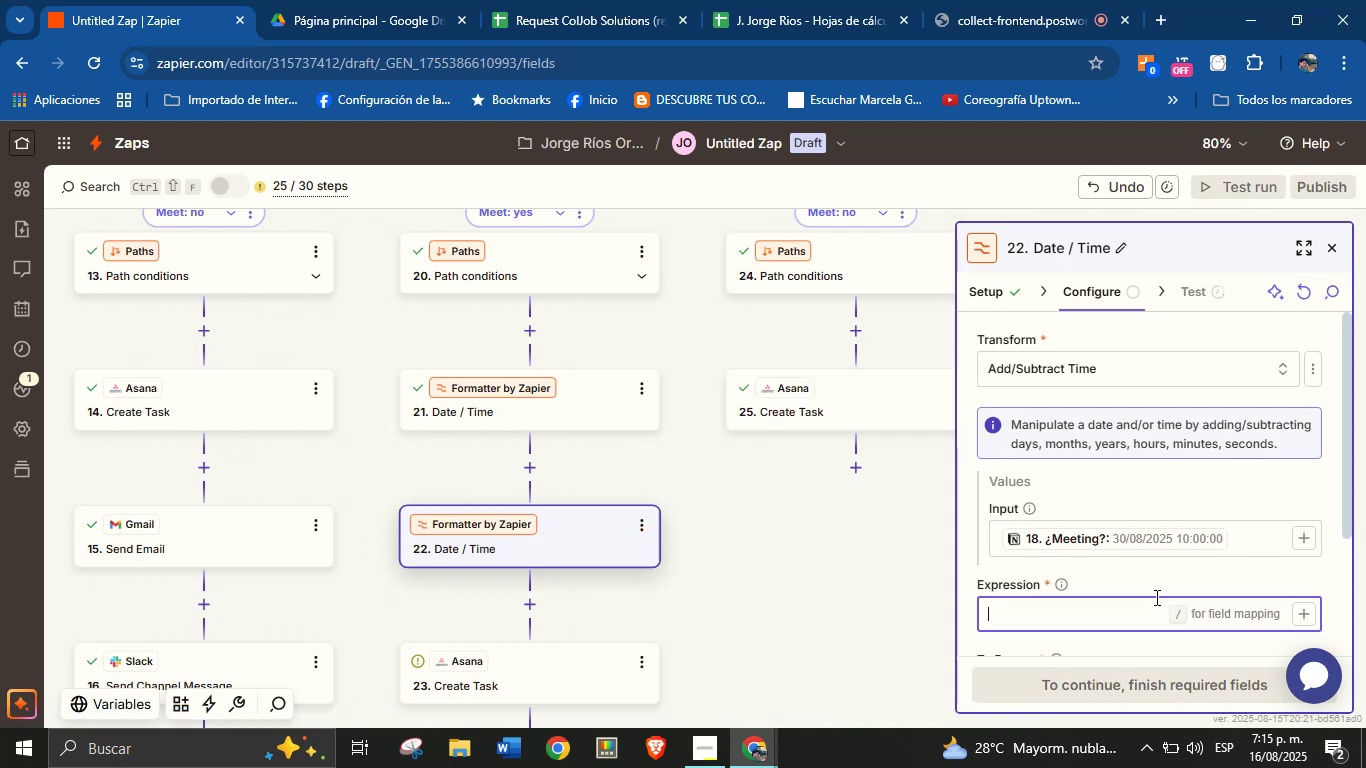 
type(=1 hour)
 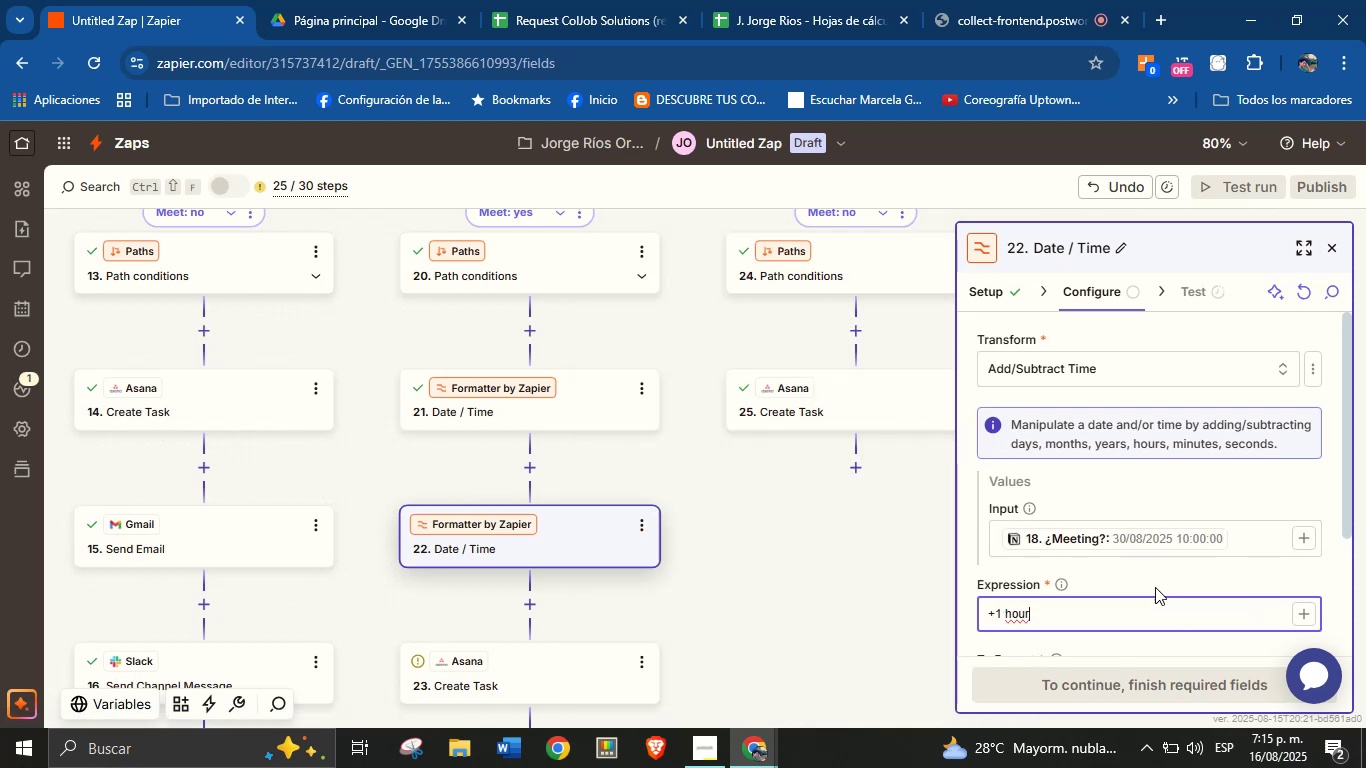 
left_click([1155, 578])
 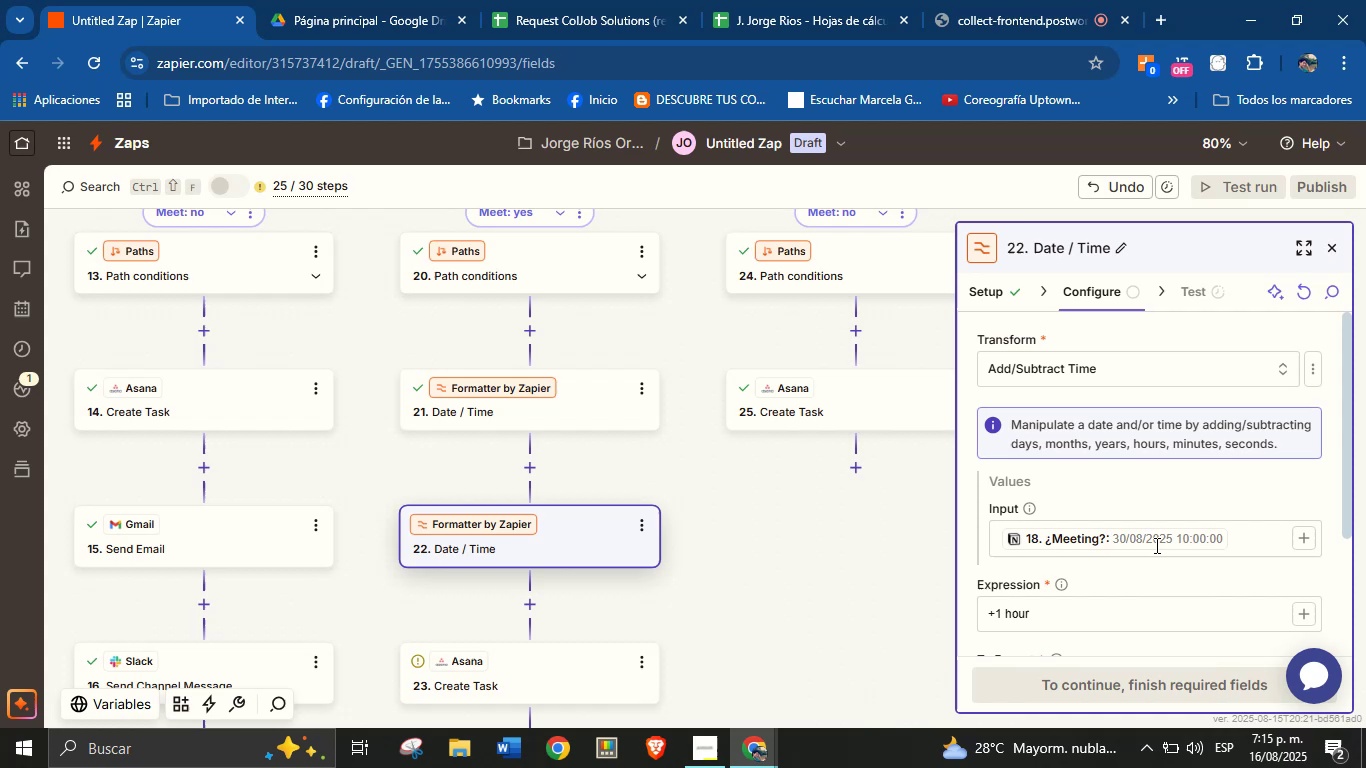 
scroll: coordinate [1155, 509], scroll_direction: down, amount: 1.0
 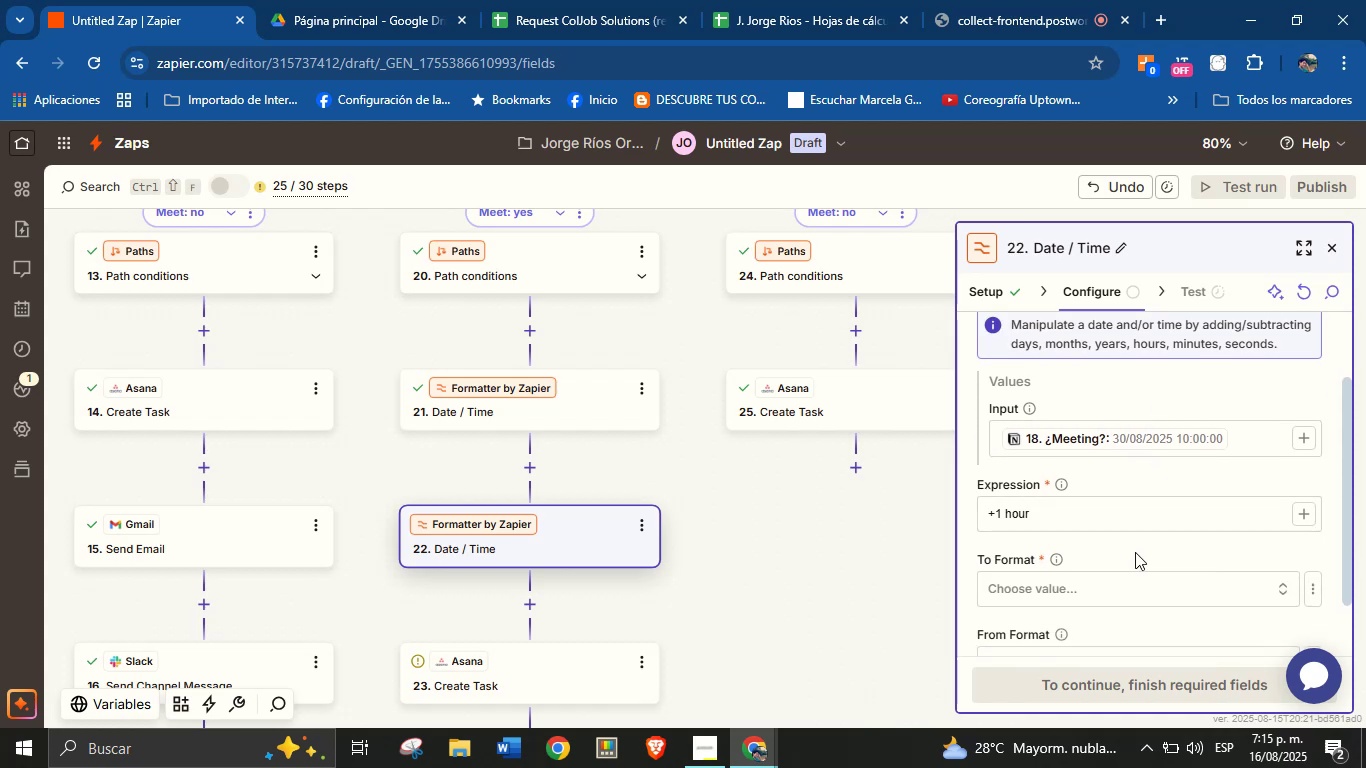 
left_click([1134, 592])
 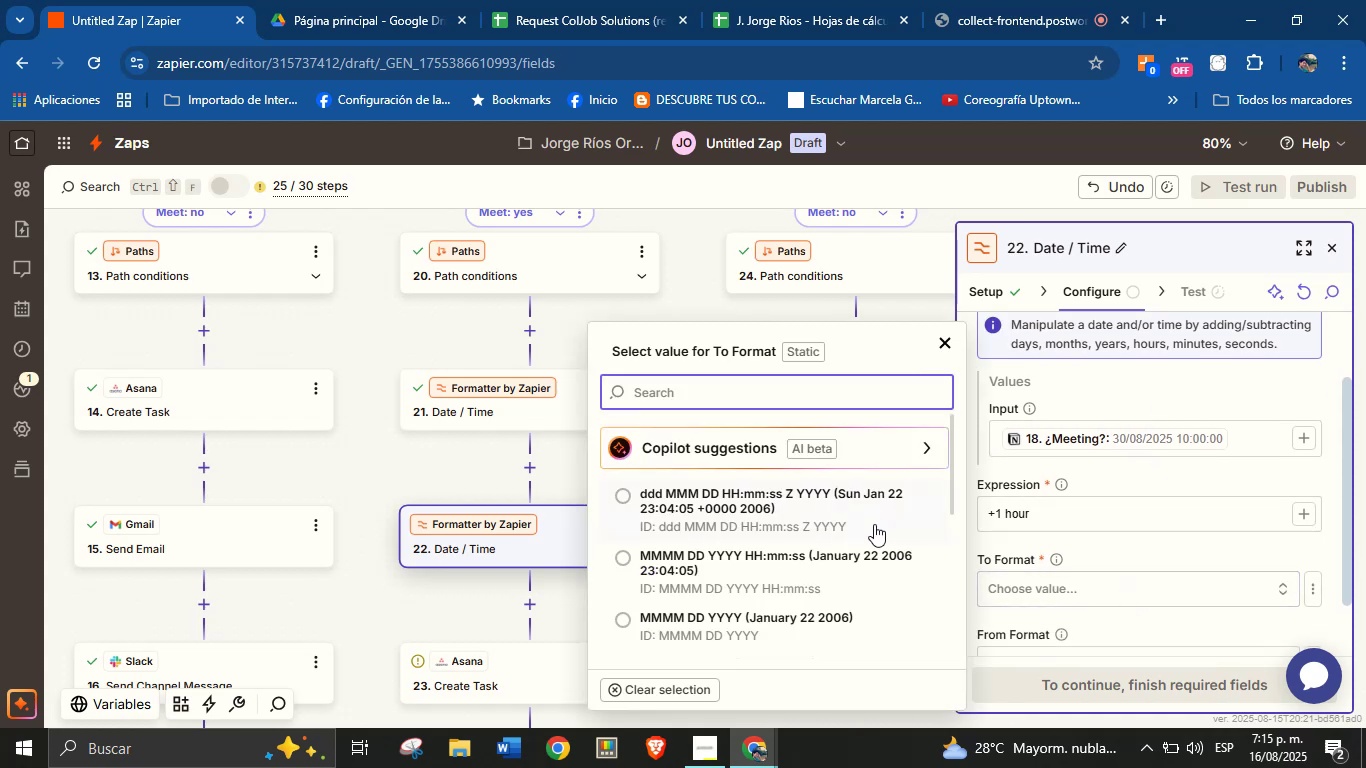 
scroll: coordinate [814, 560], scroll_direction: down, amount: 1.0
 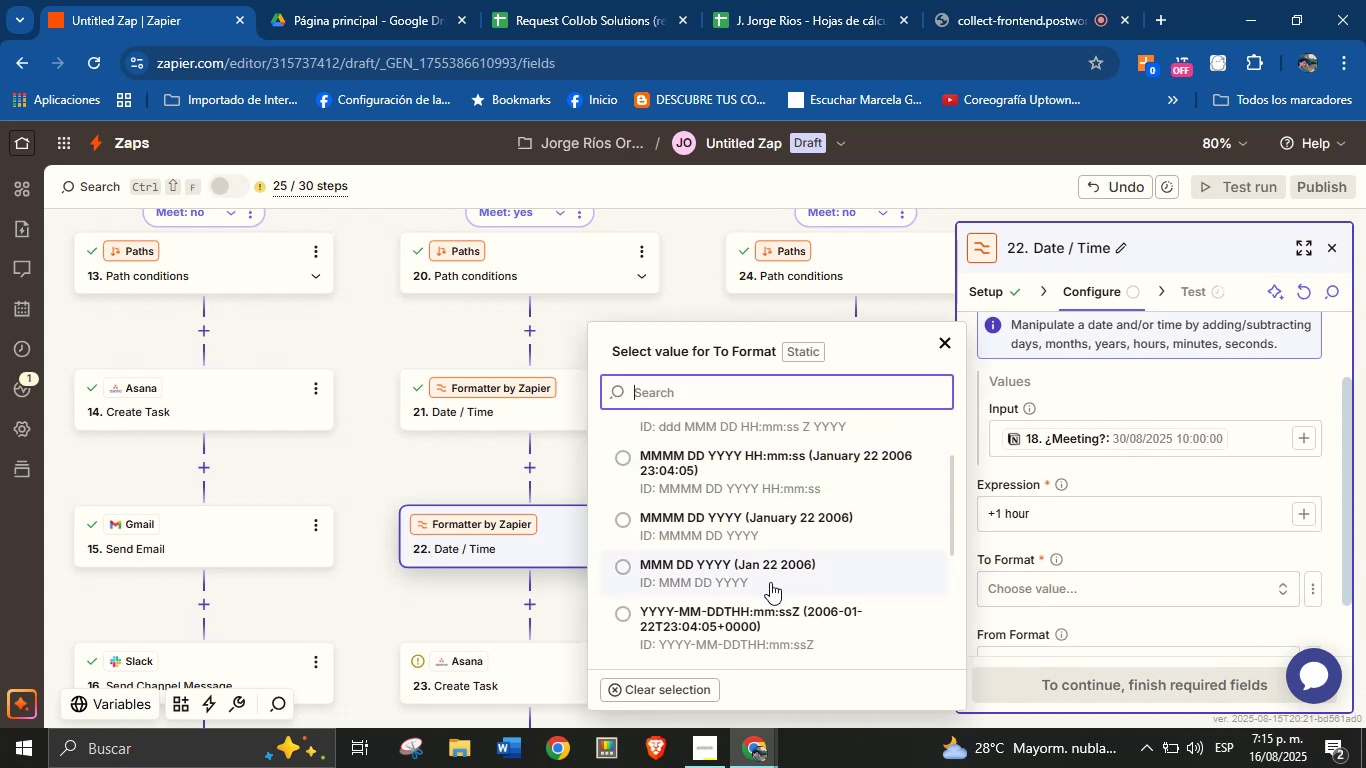 
left_click([763, 626])
 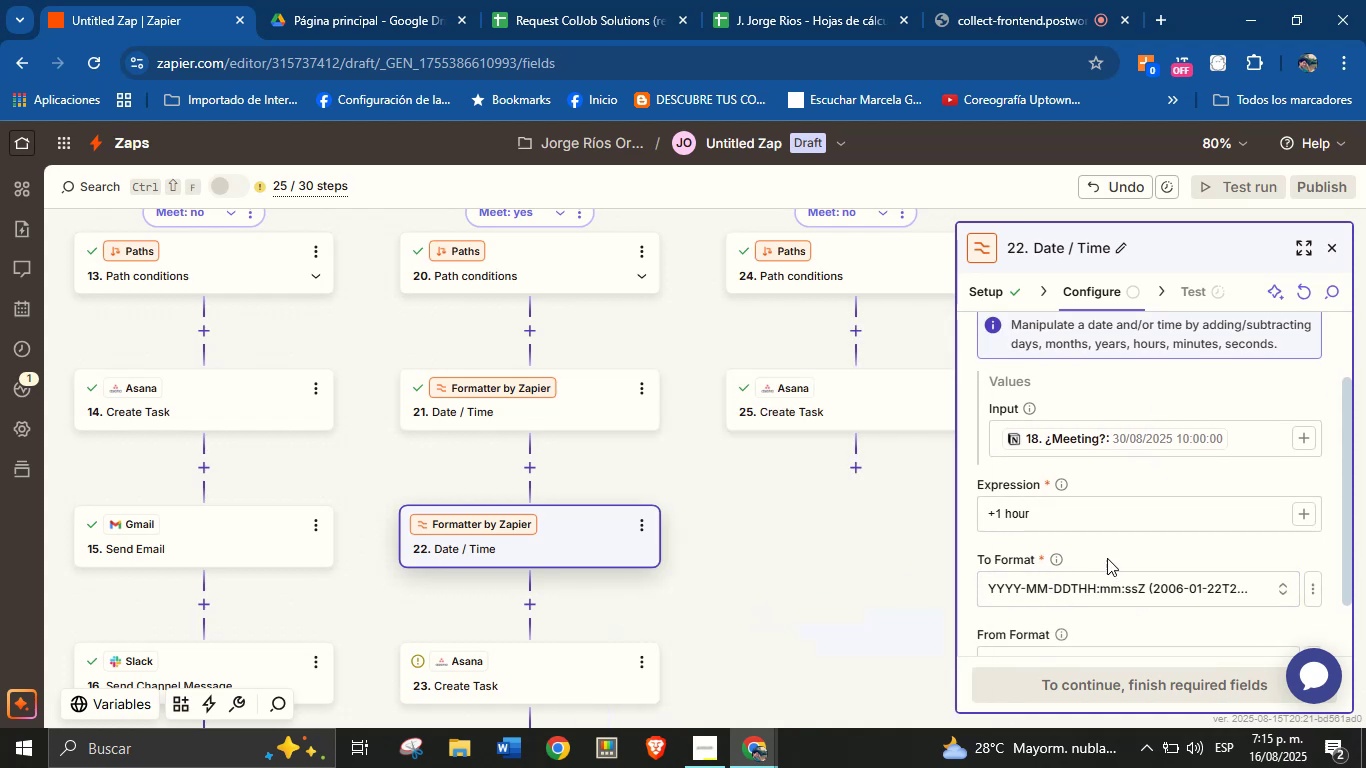 
left_click([1123, 548])
 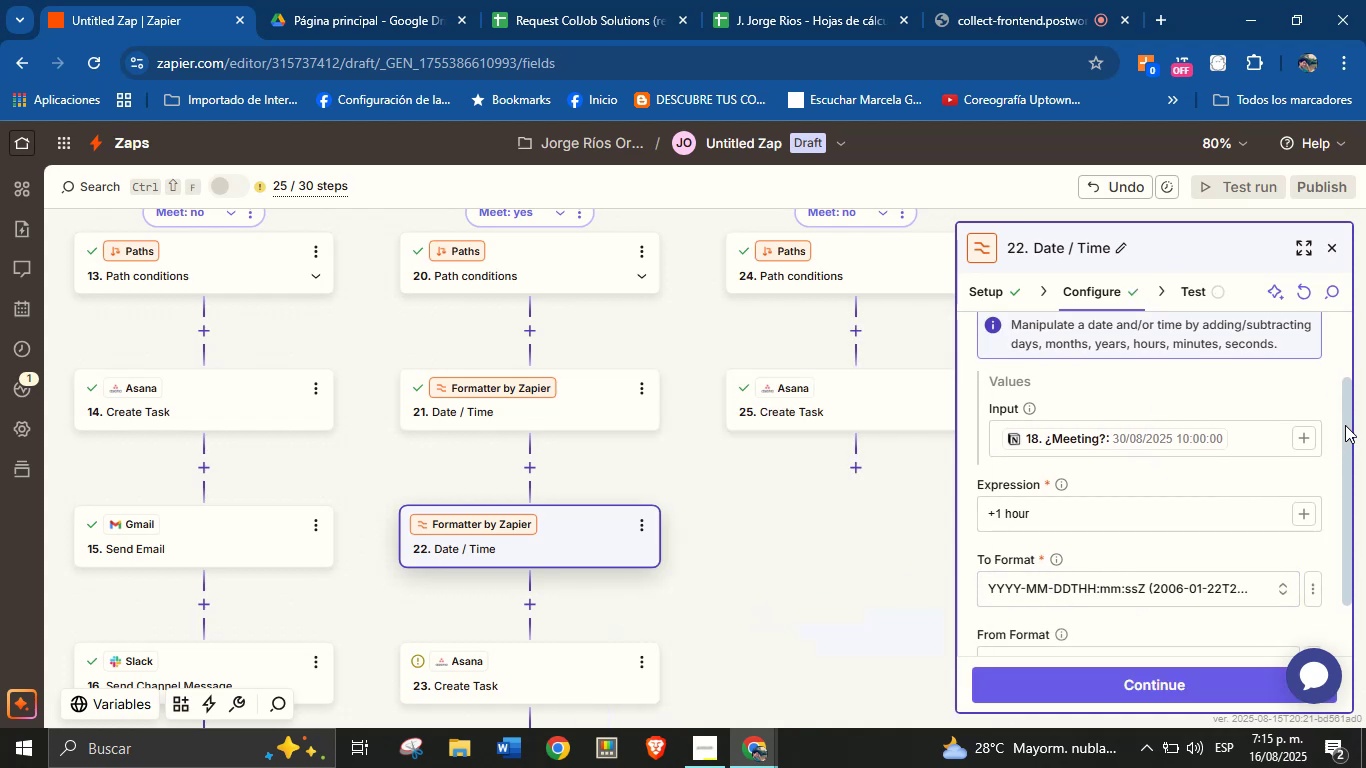 
left_click_drag(start_coordinate=[1351, 416], to_coordinate=[1345, 522])
 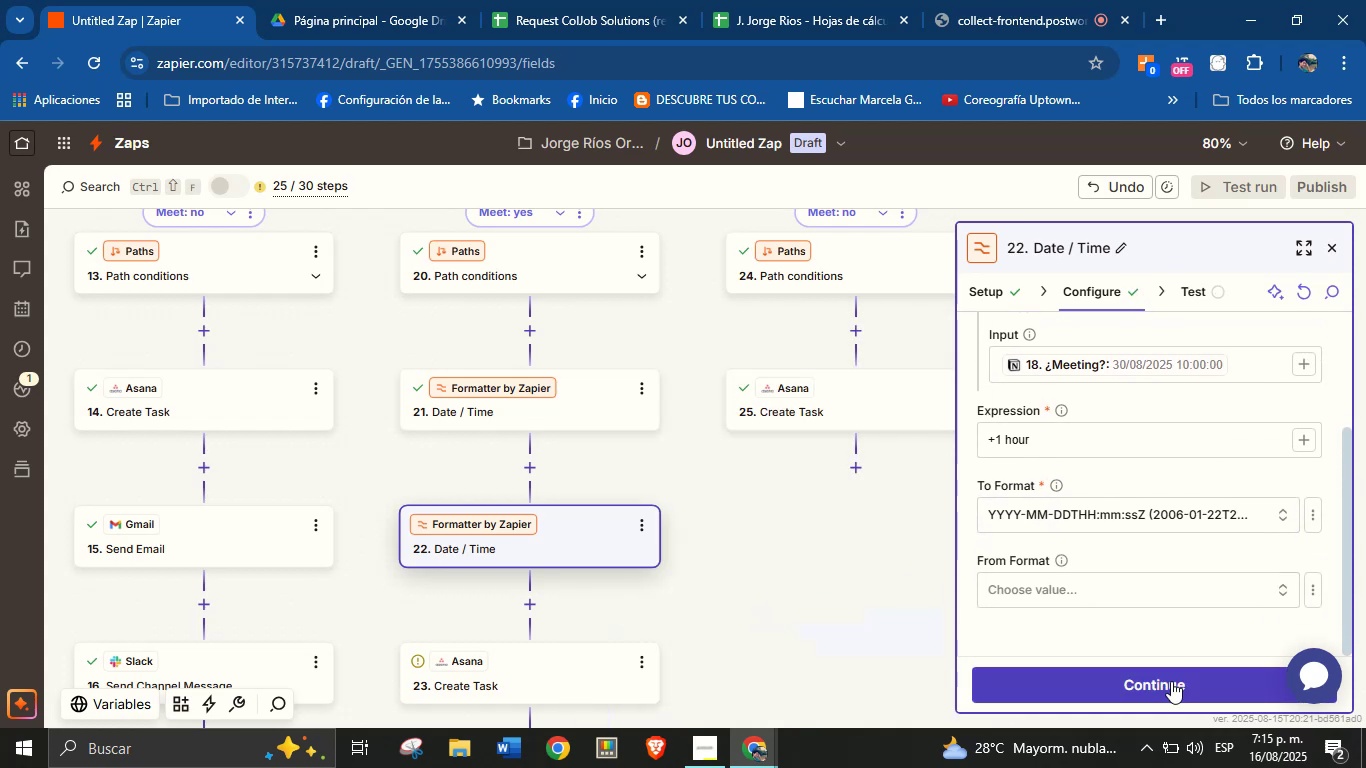 
left_click([1170, 682])
 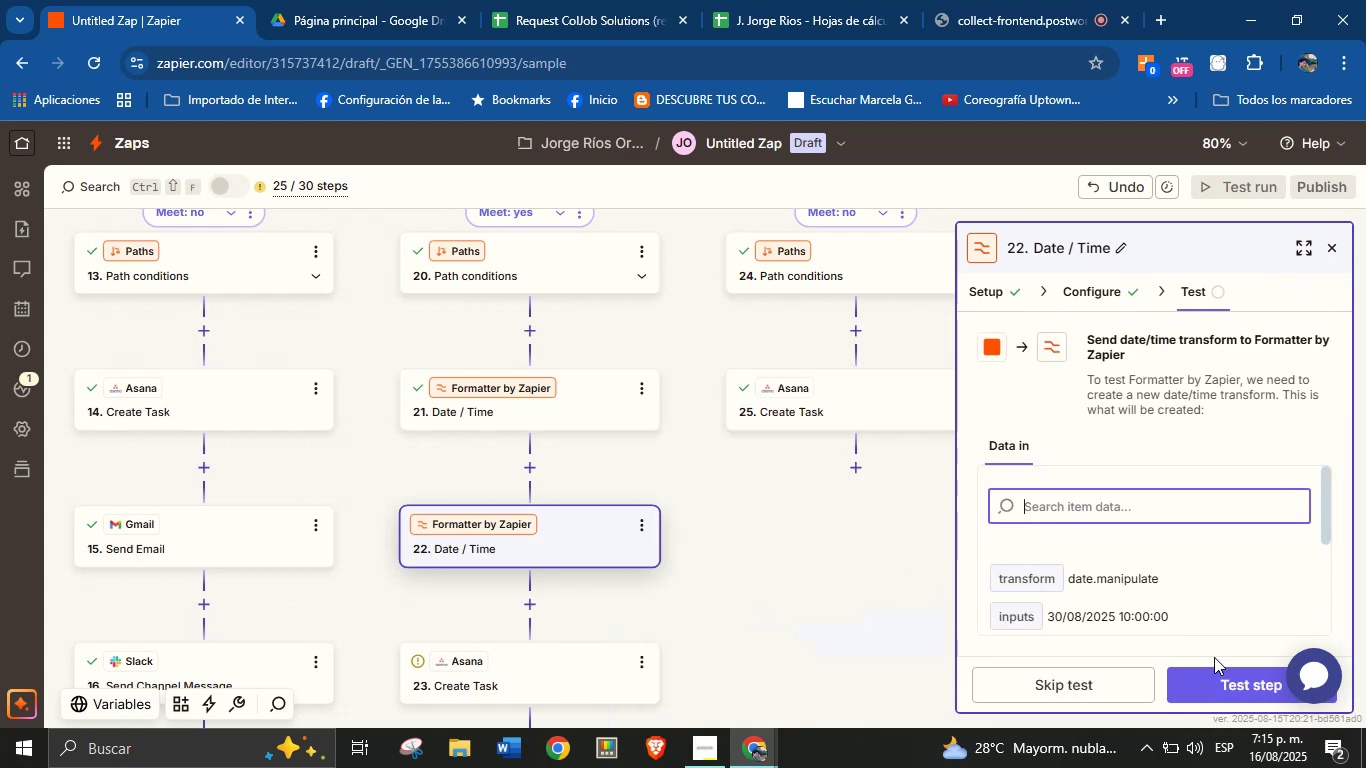 
left_click([1242, 690])
 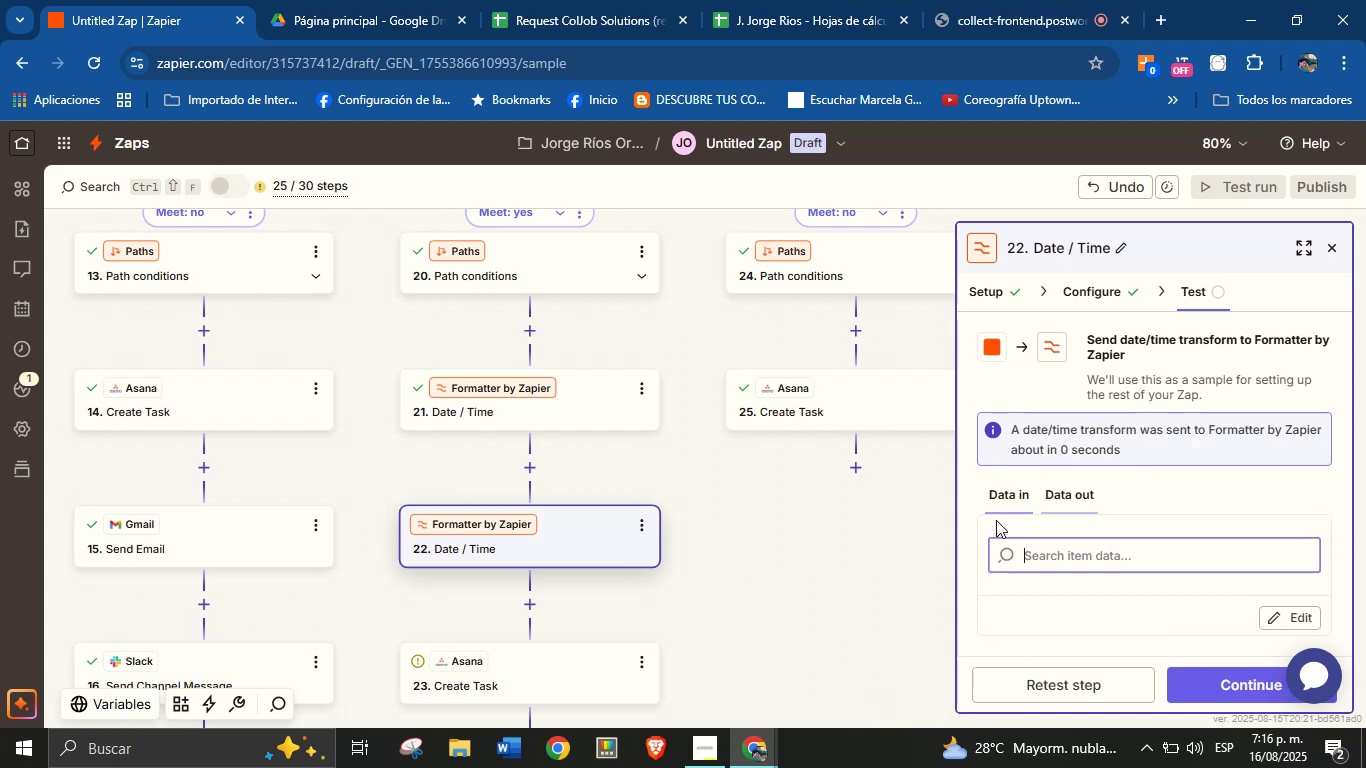 
left_click_drag(start_coordinate=[867, 563], to_coordinate=[830, 478])
 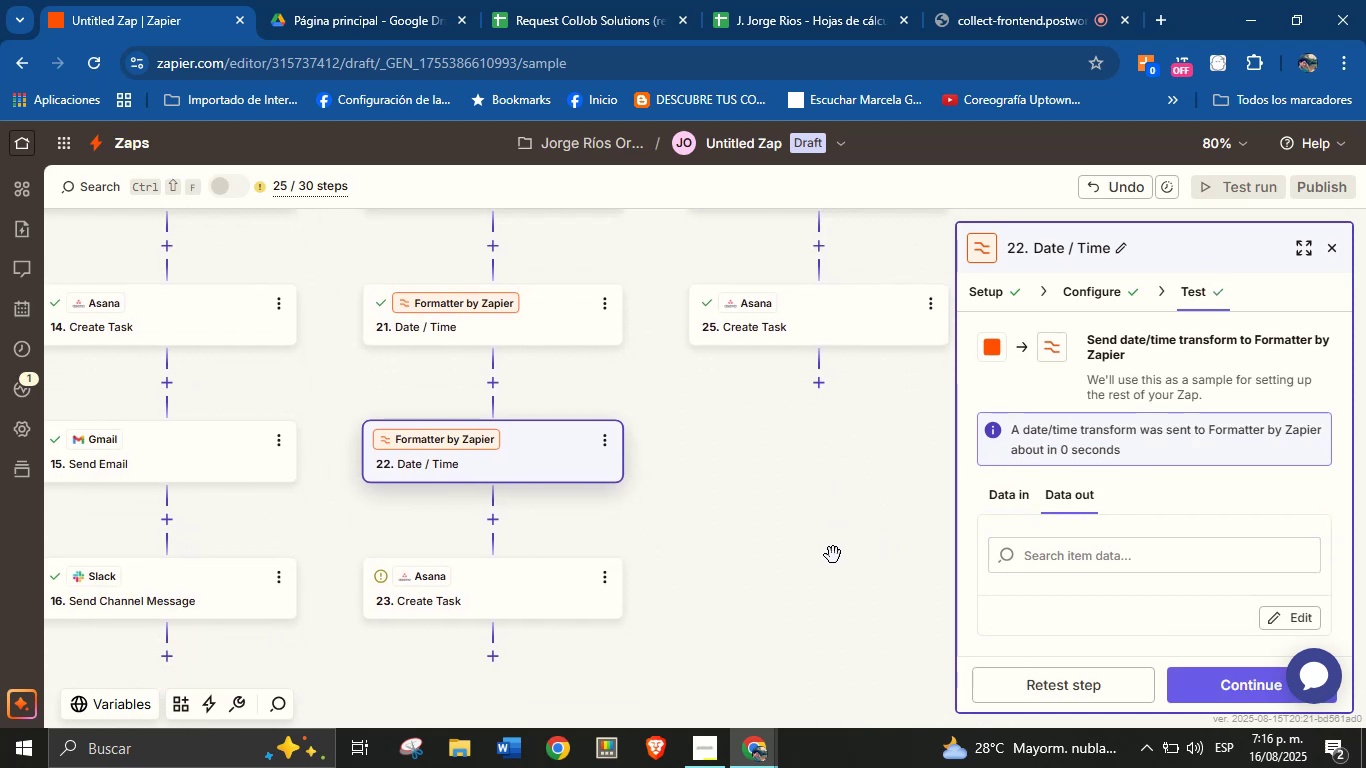 
left_click_drag(start_coordinate=[816, 563], to_coordinate=[825, 520])
 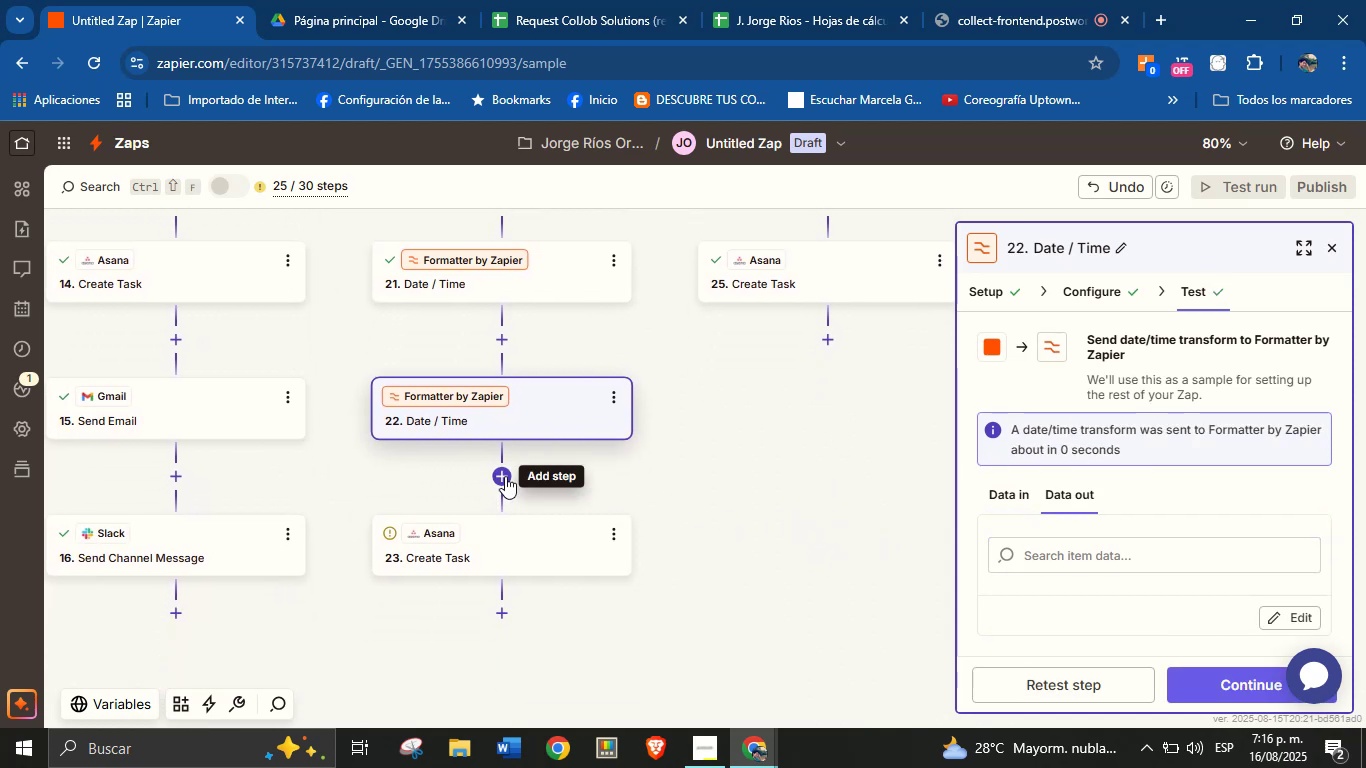 
left_click_drag(start_coordinate=[676, 484], to_coordinate=[713, 482])
 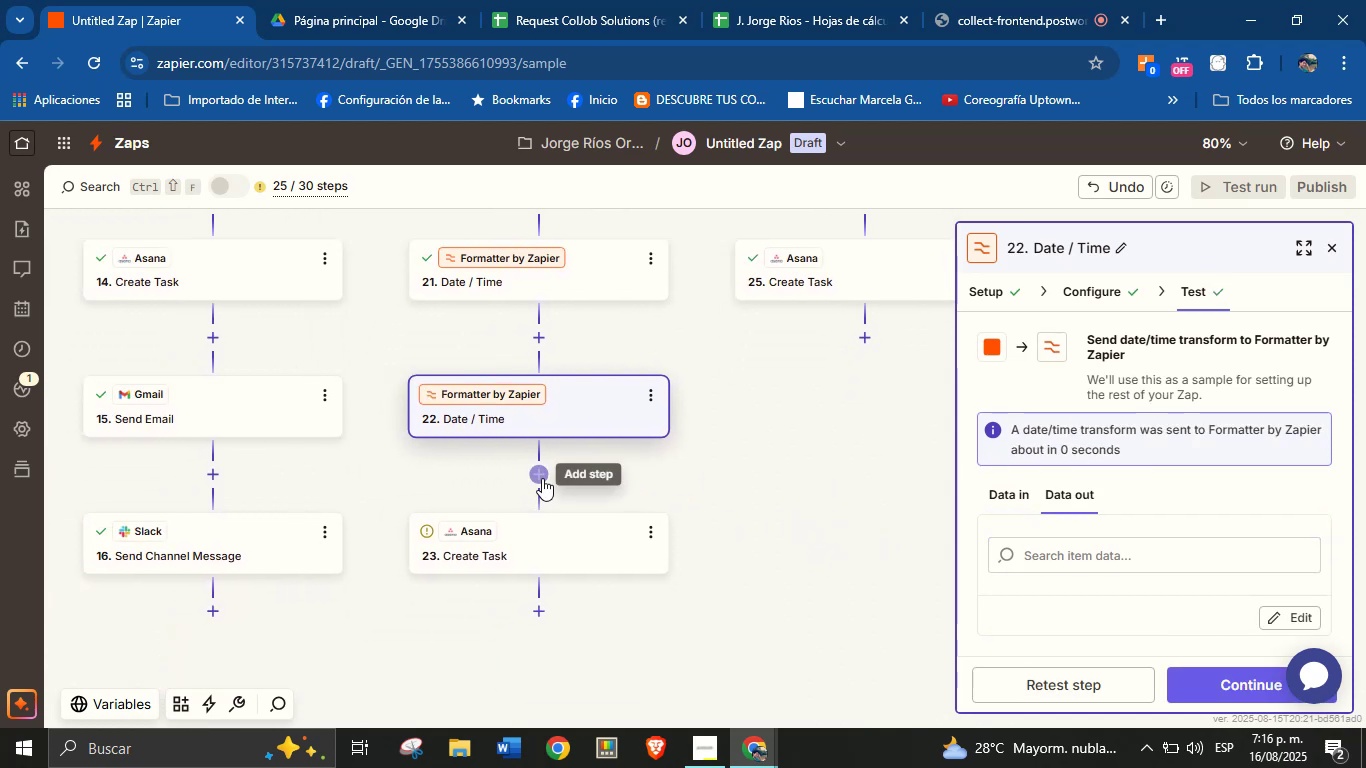 
left_click_drag(start_coordinate=[765, 485], to_coordinate=[777, 504])
 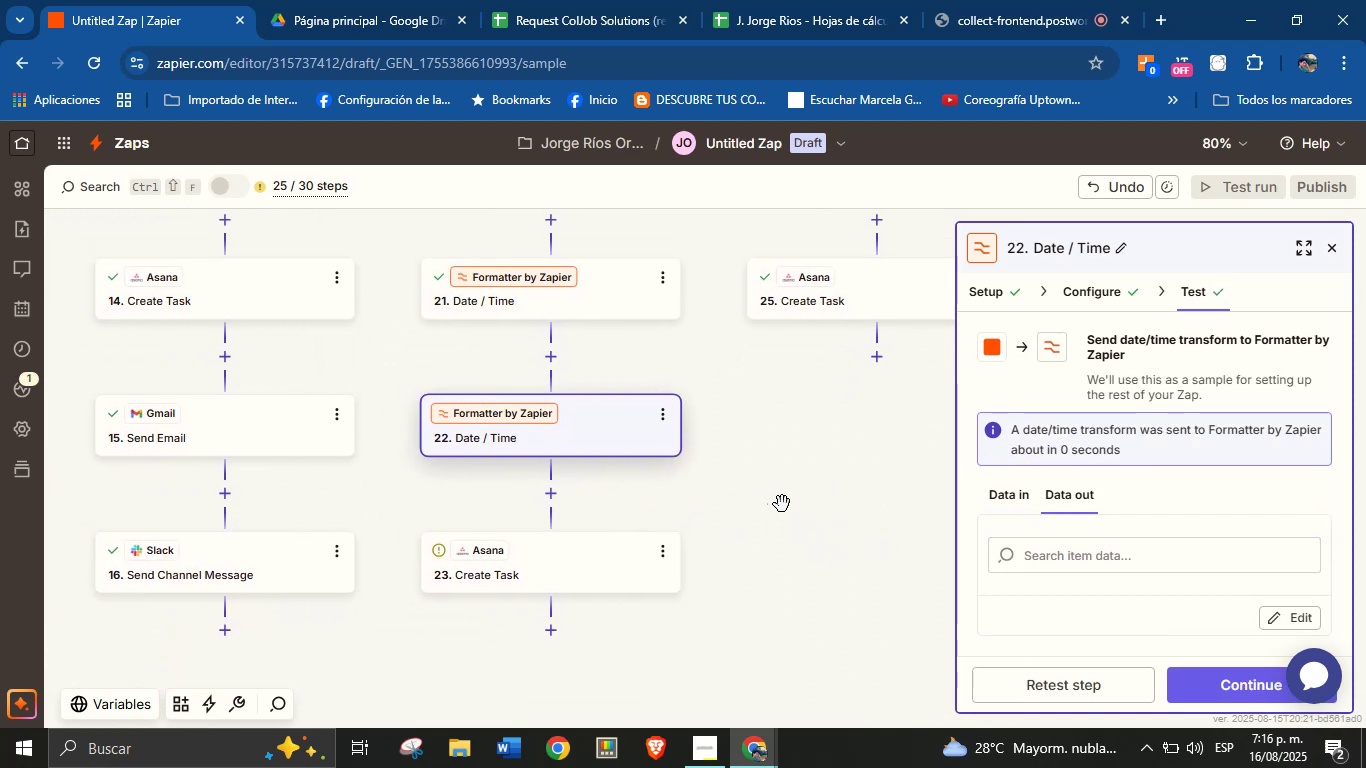 
left_click_drag(start_coordinate=[803, 504], to_coordinate=[796, 514])
 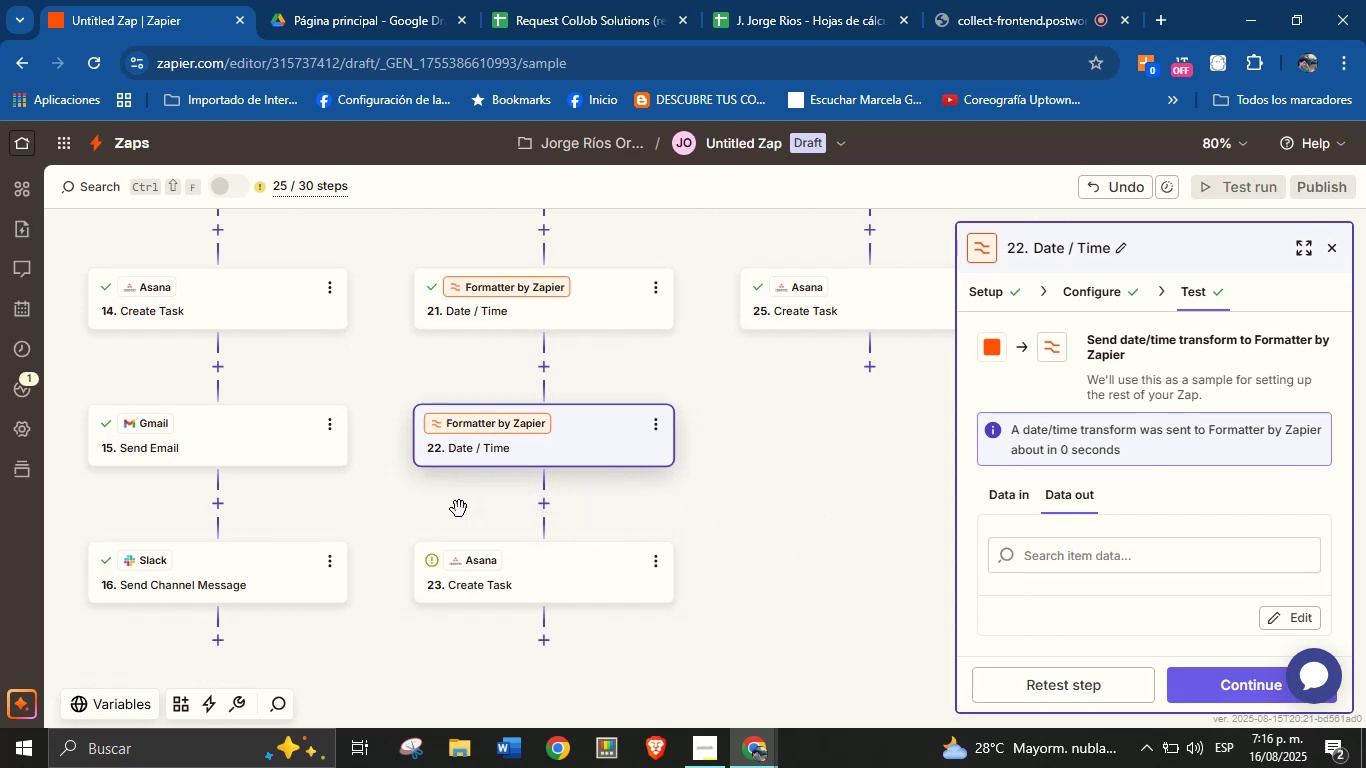 
left_click([542, 502])
 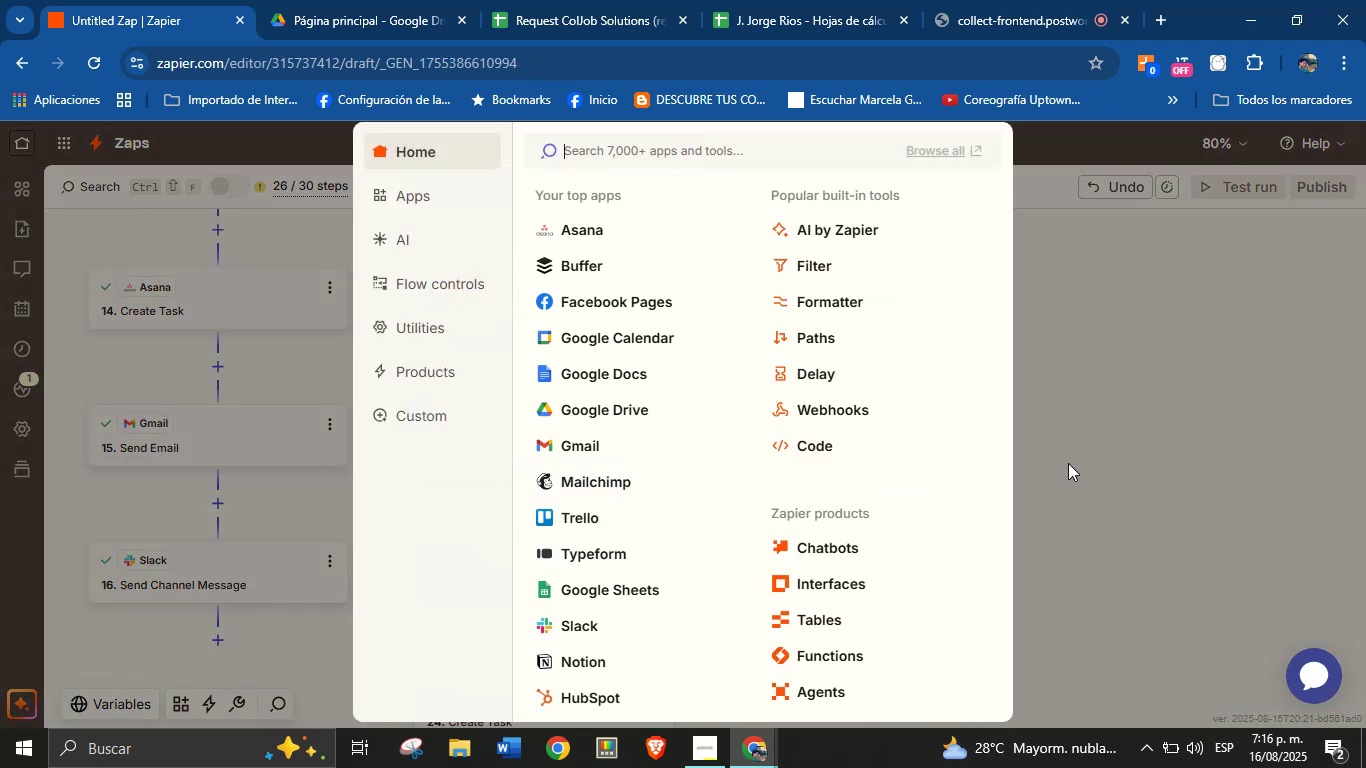 
wait(11.06)
 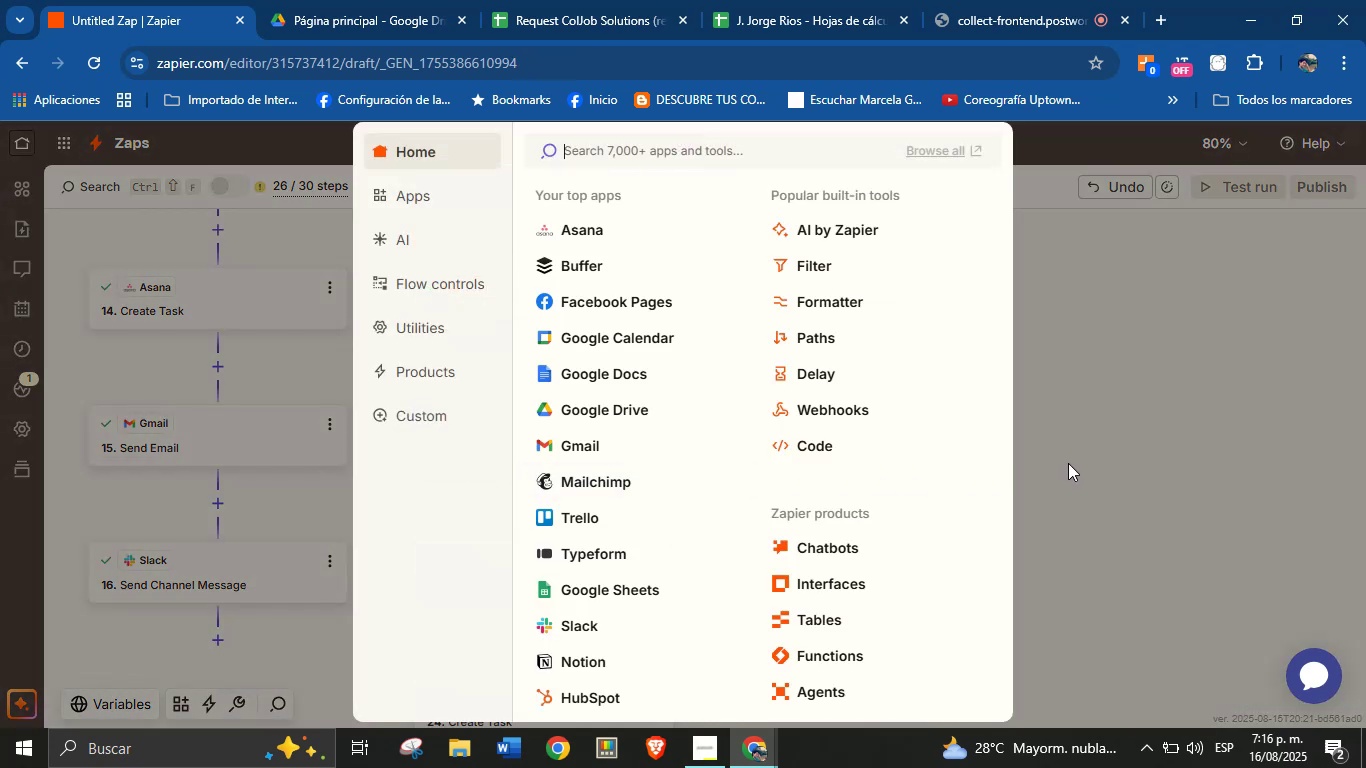 
left_click([1045, 454])
 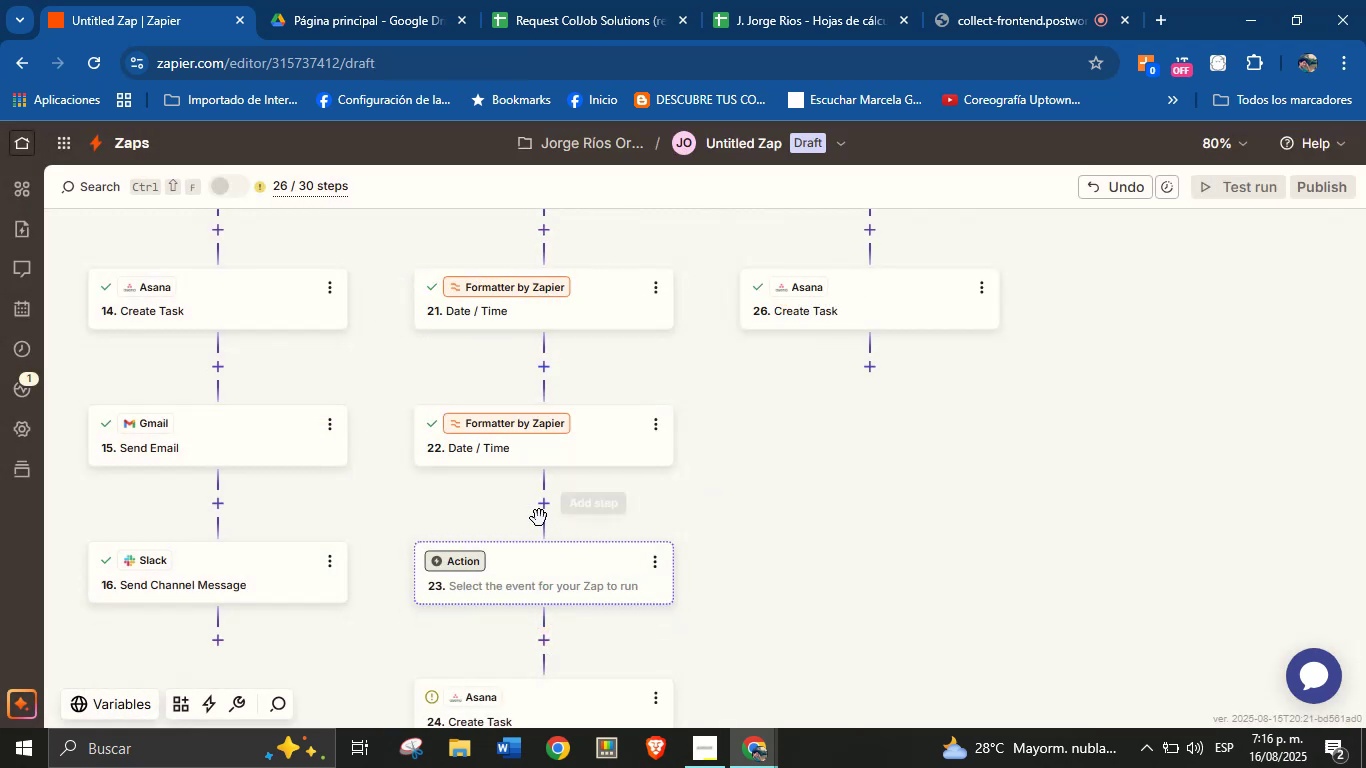 
left_click([475, 561])
 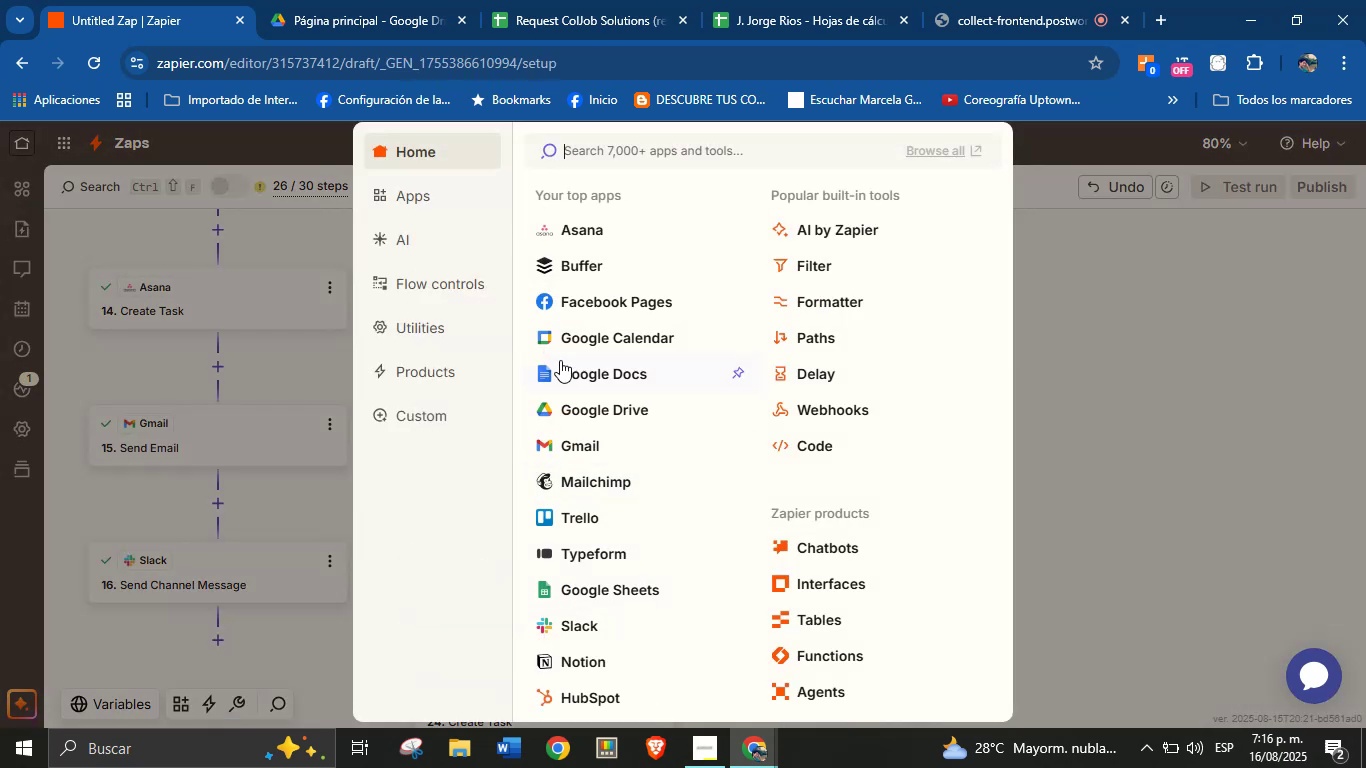 
left_click([560, 347])
 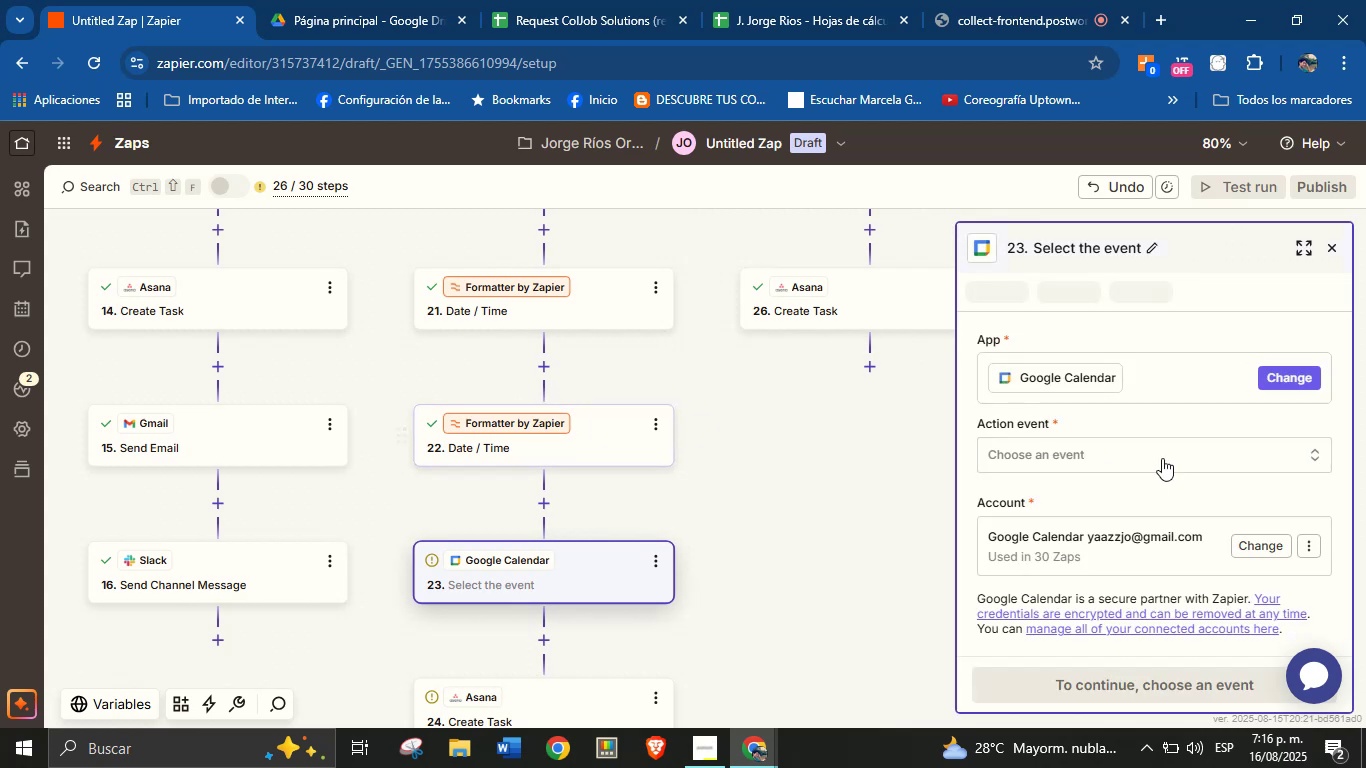 
left_click([1185, 456])
 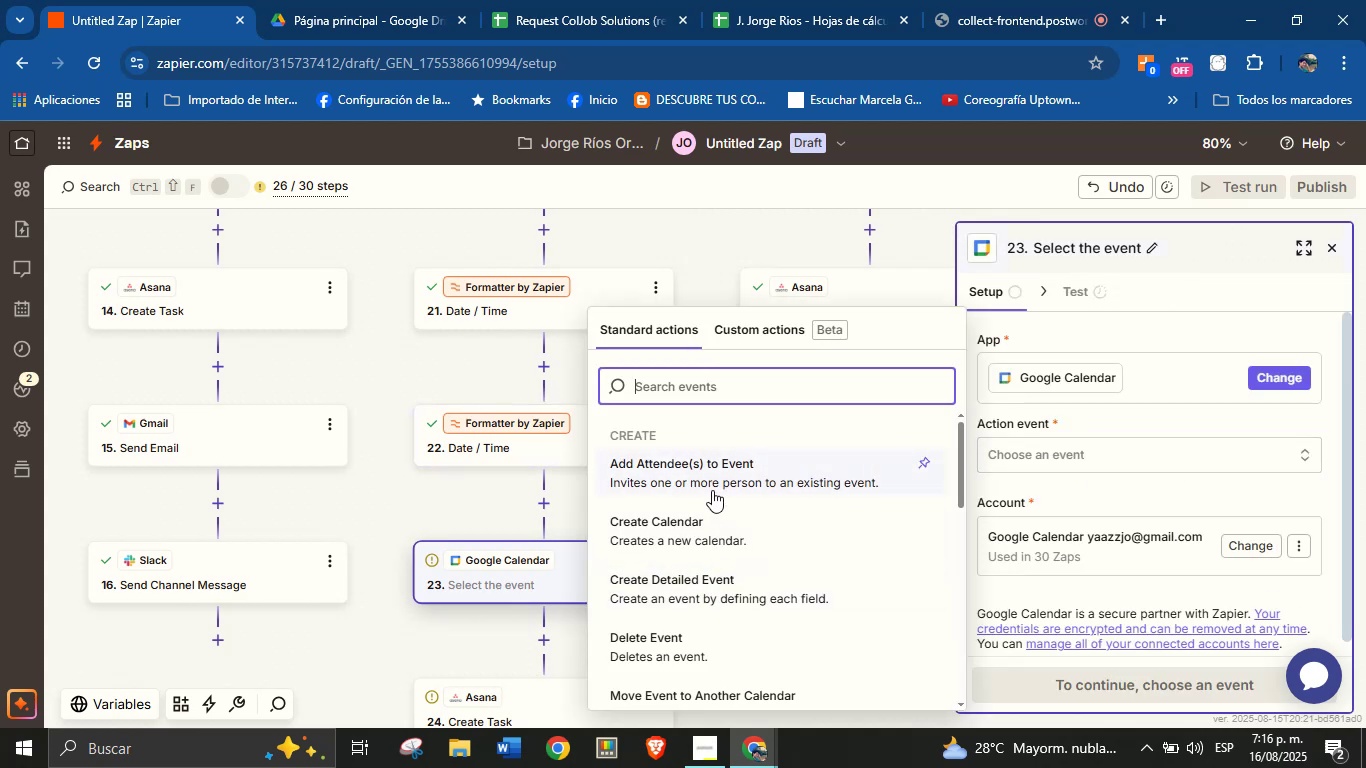 
wait(5.15)
 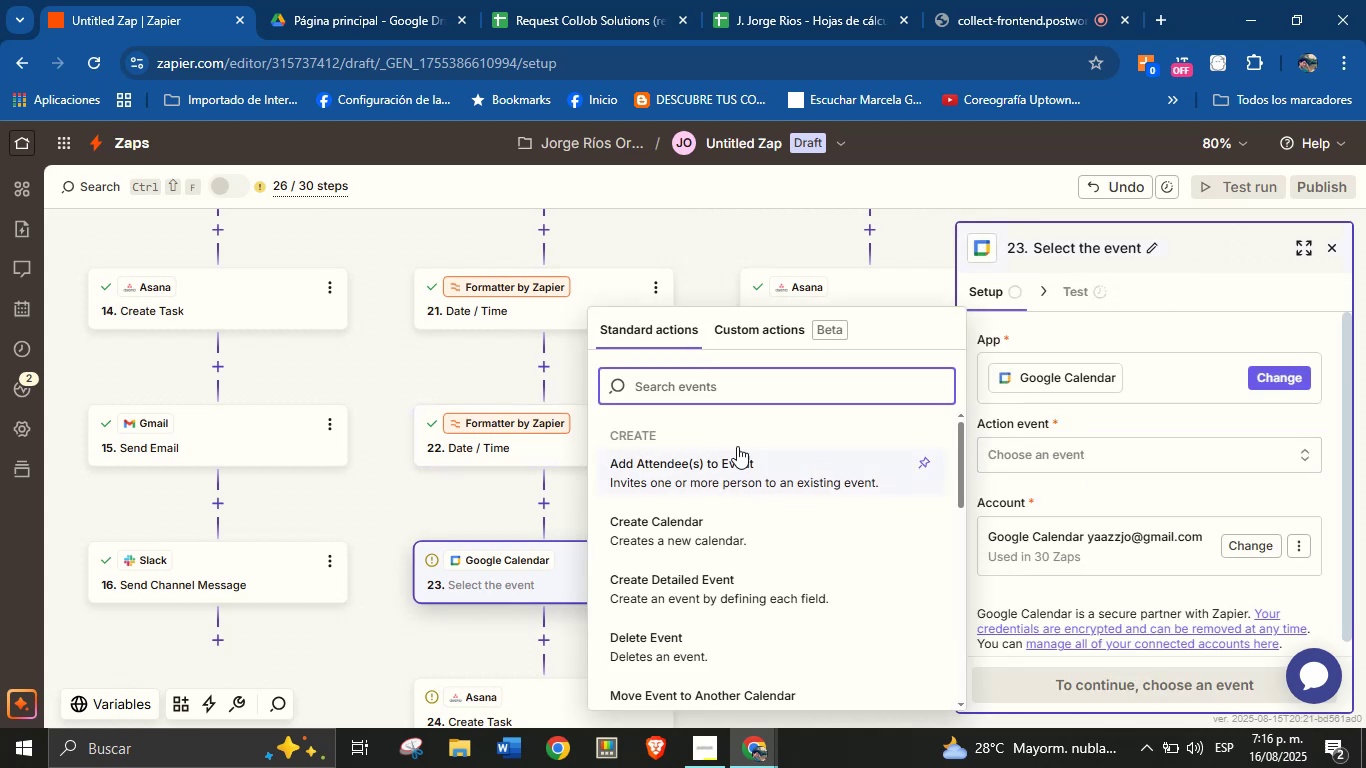 
left_click([694, 598])
 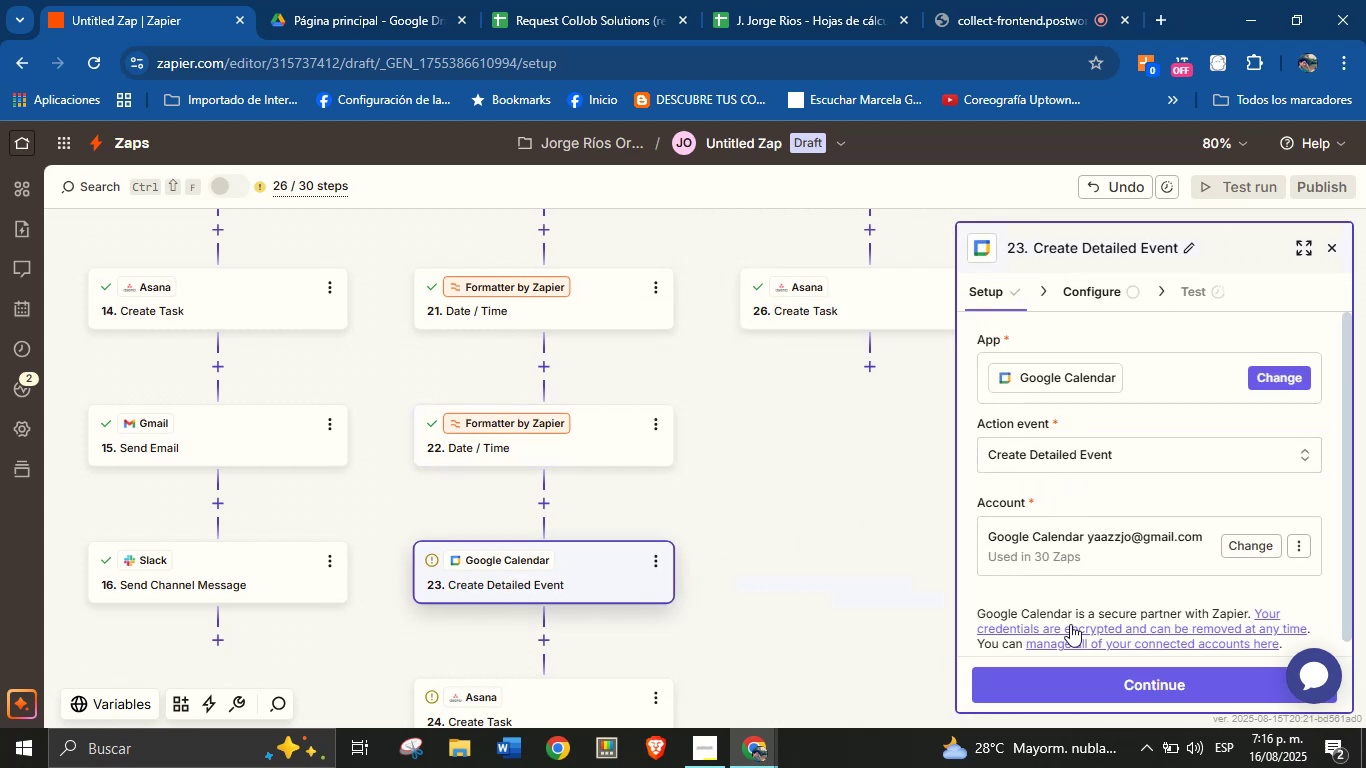 
left_click([1074, 673])
 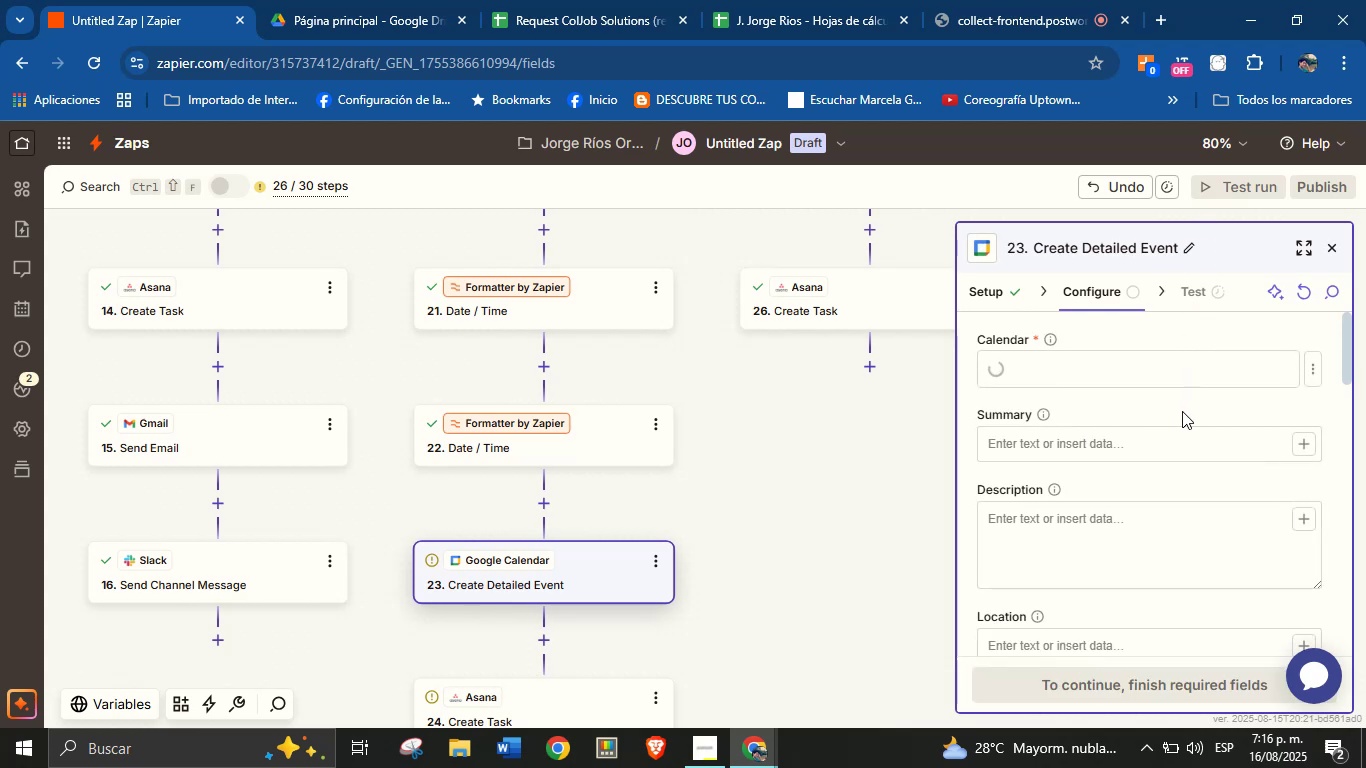 
left_click([1174, 380])
 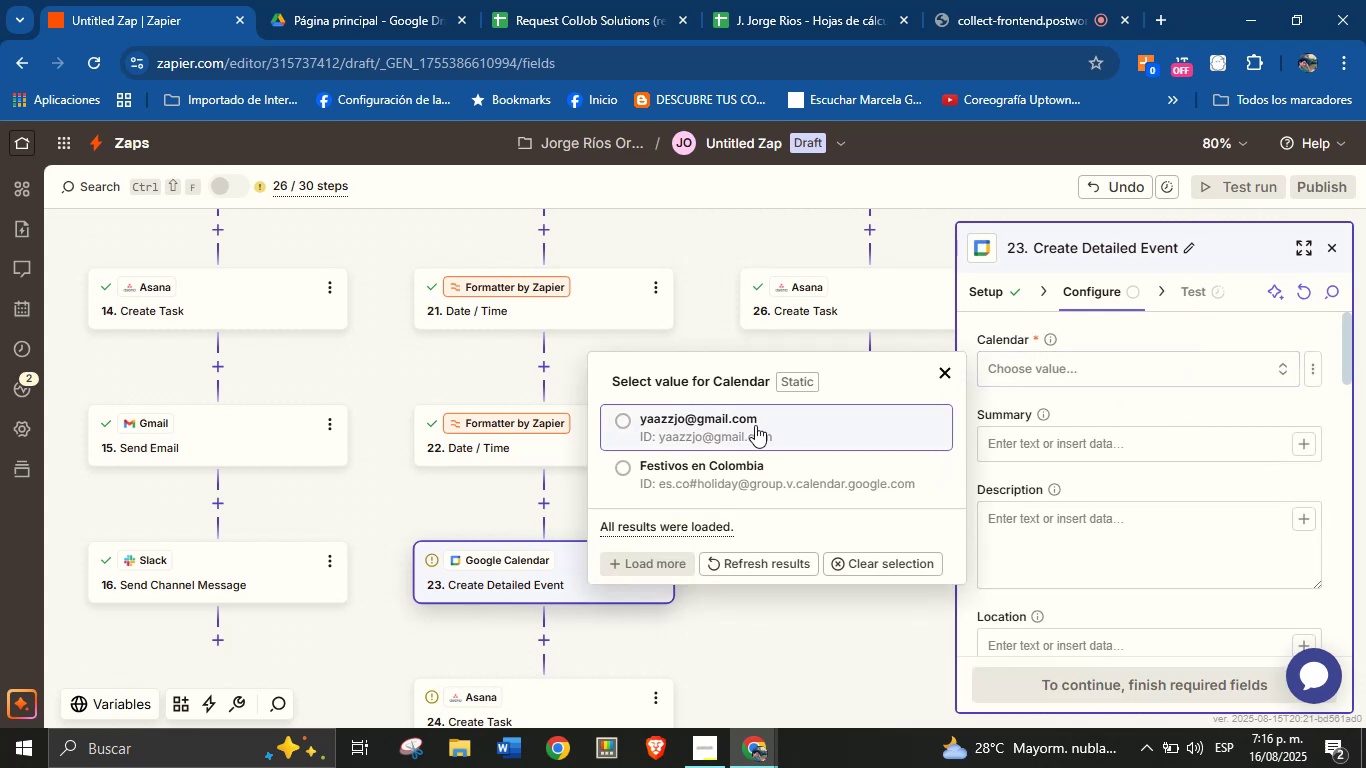 
left_click([755, 425])
 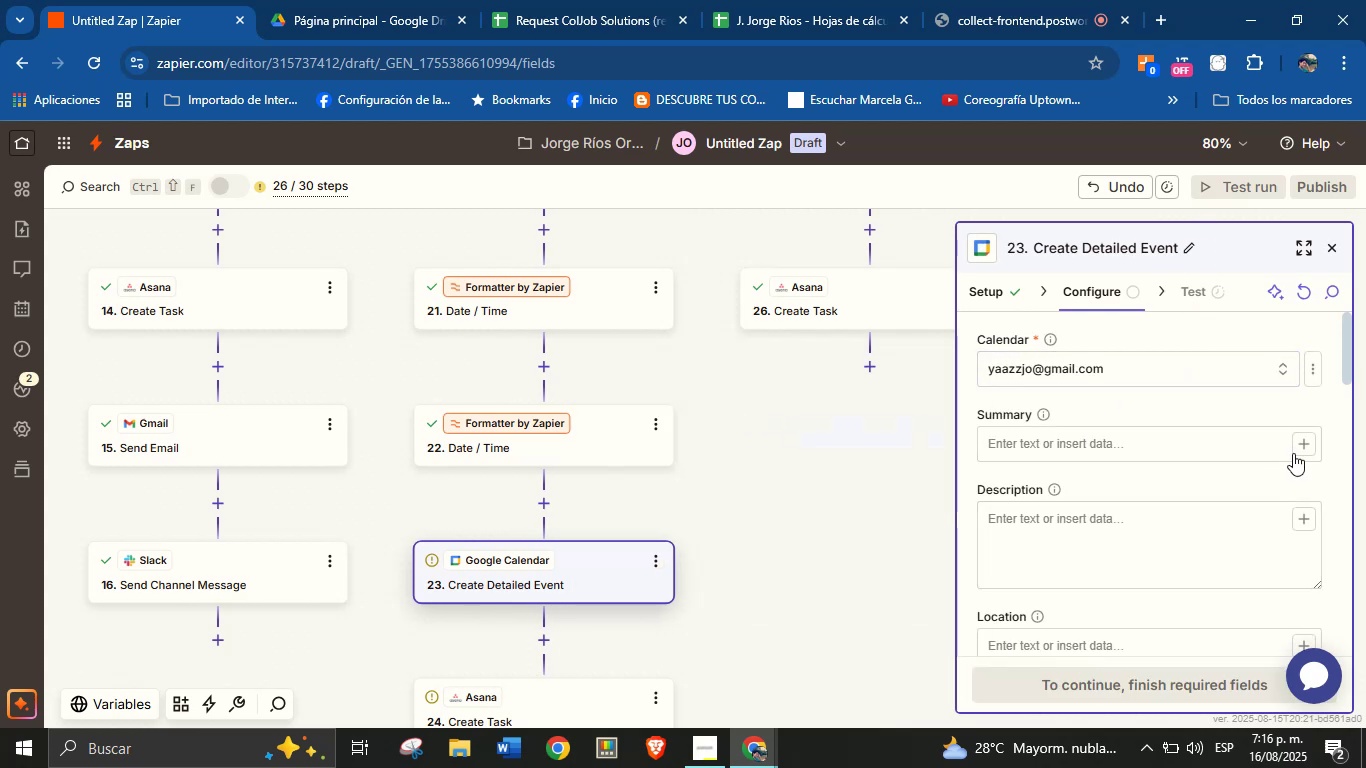 
left_click([1301, 451])
 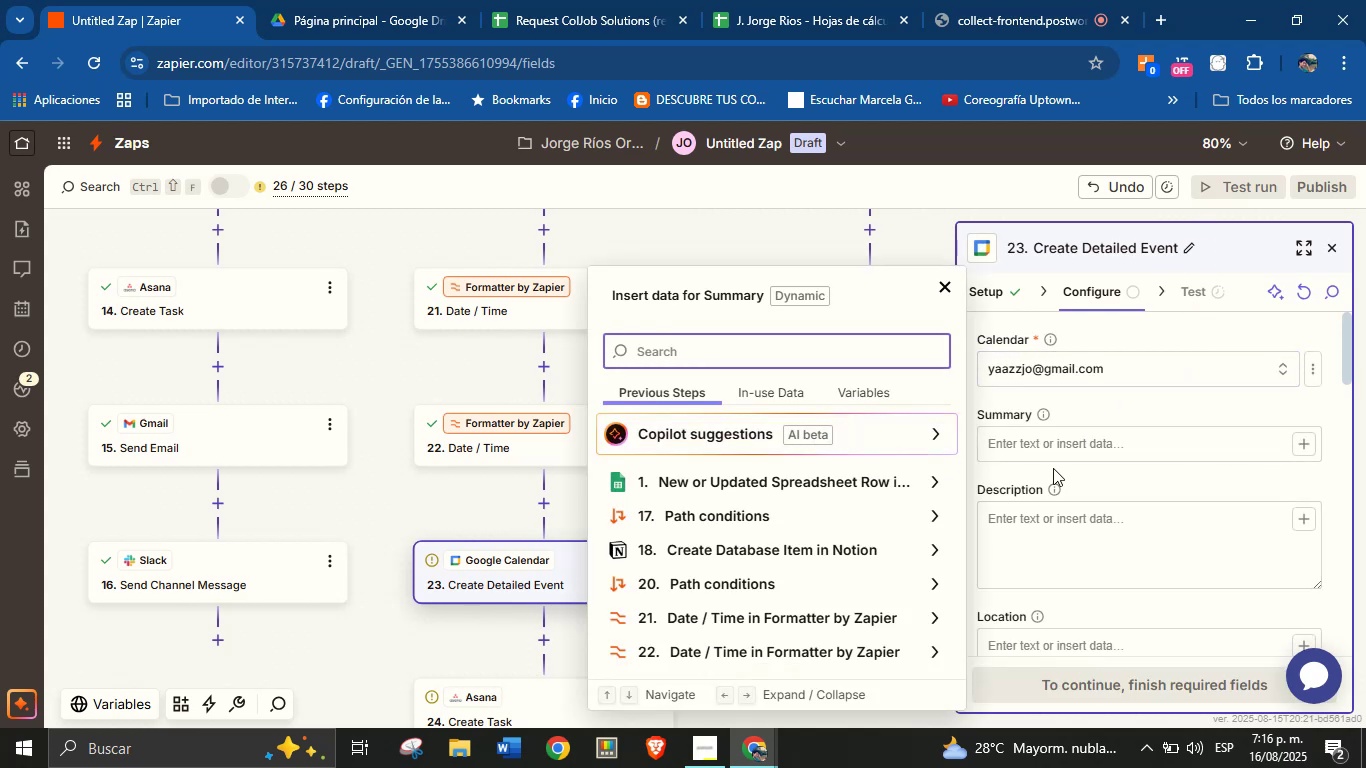 
left_click([1073, 441])
 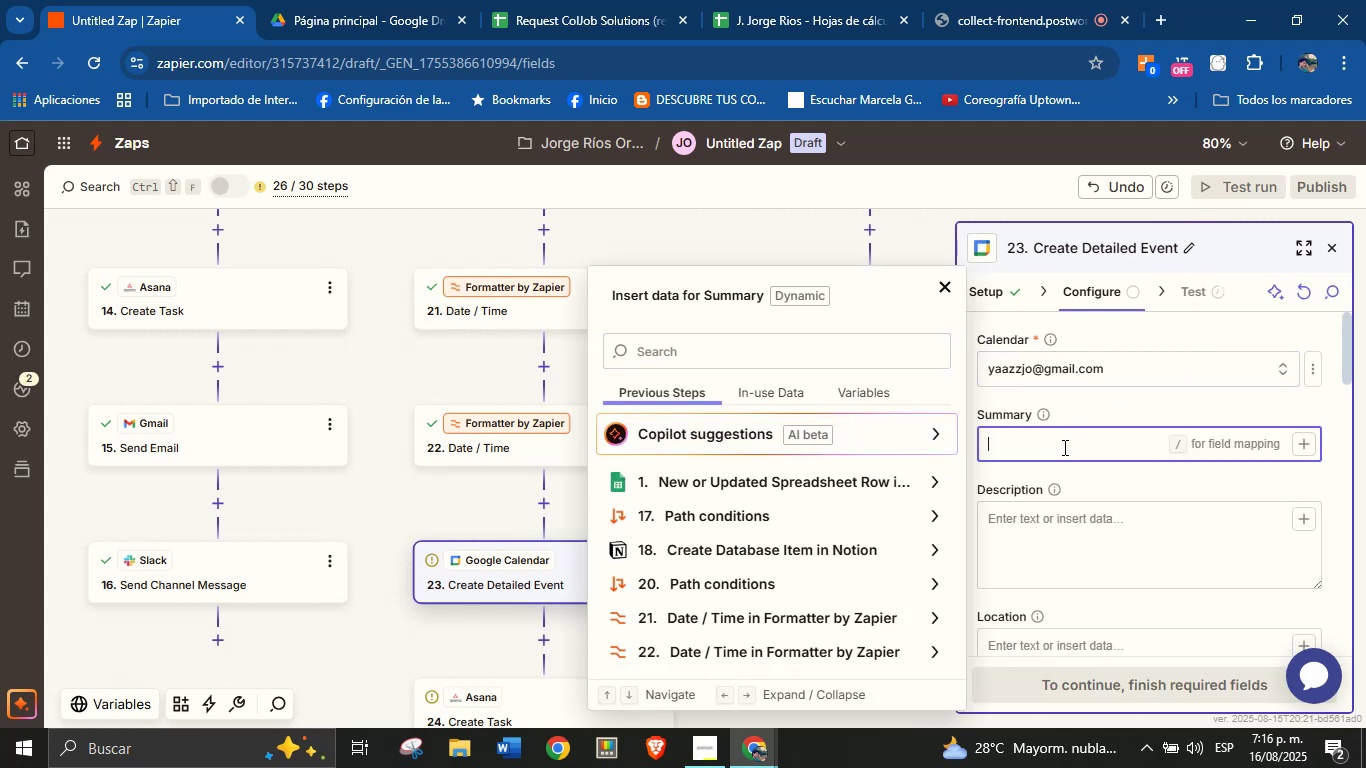 
type(Newservicerequest type )
 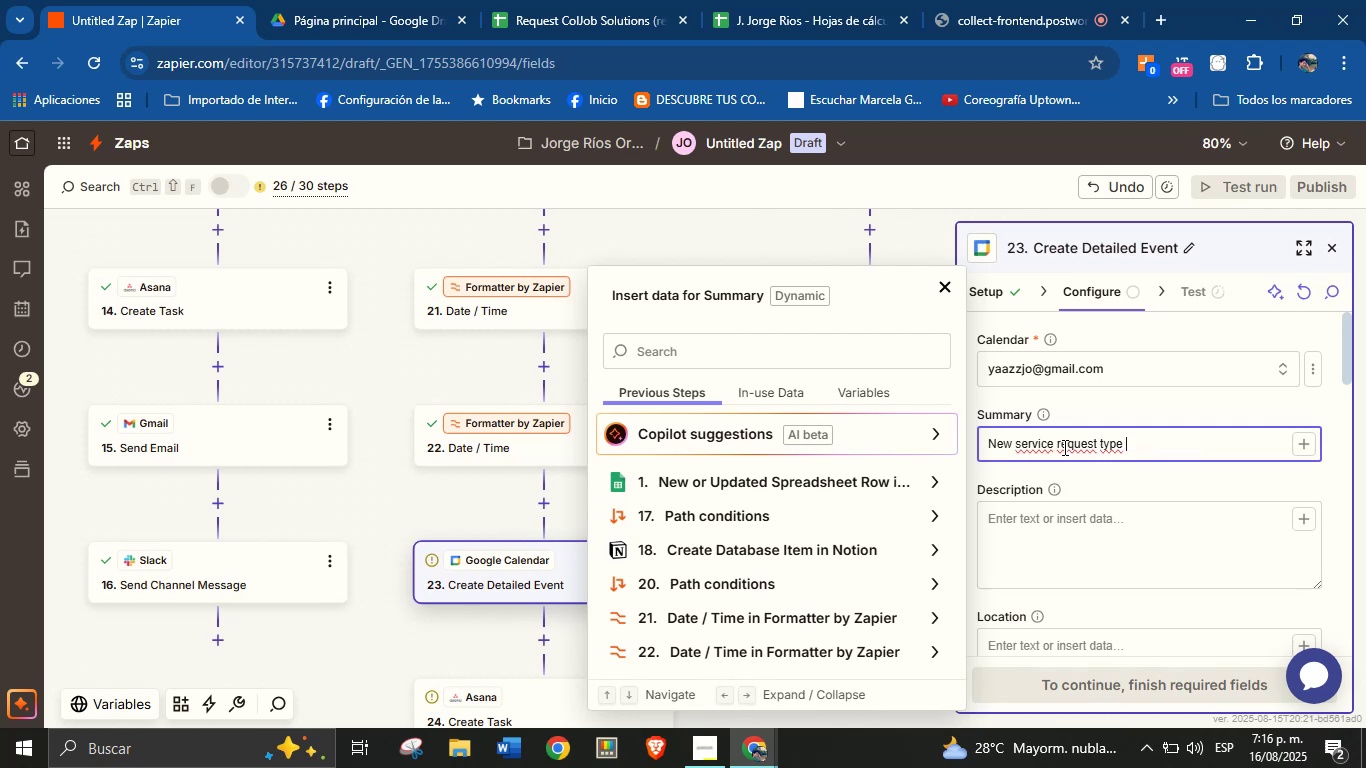 
left_click([724, 340])
 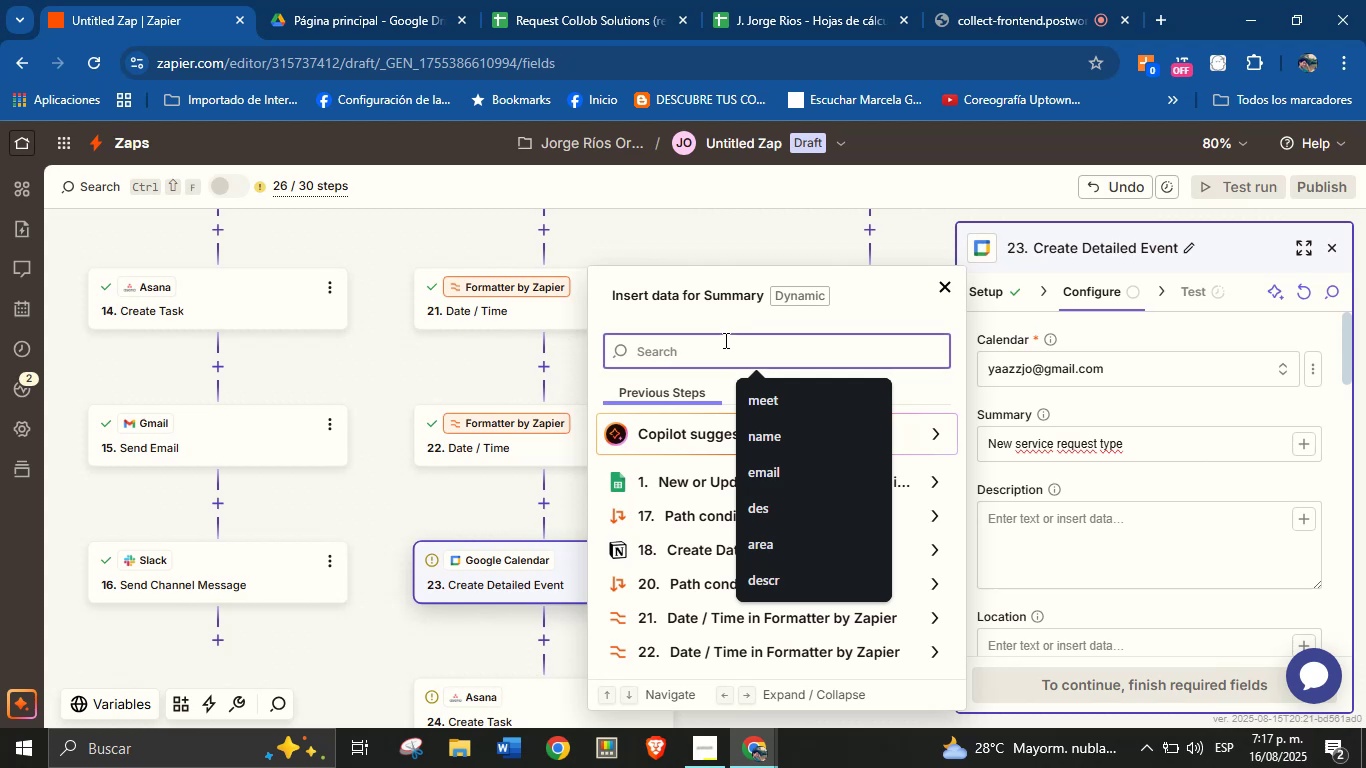 
type(typ)
 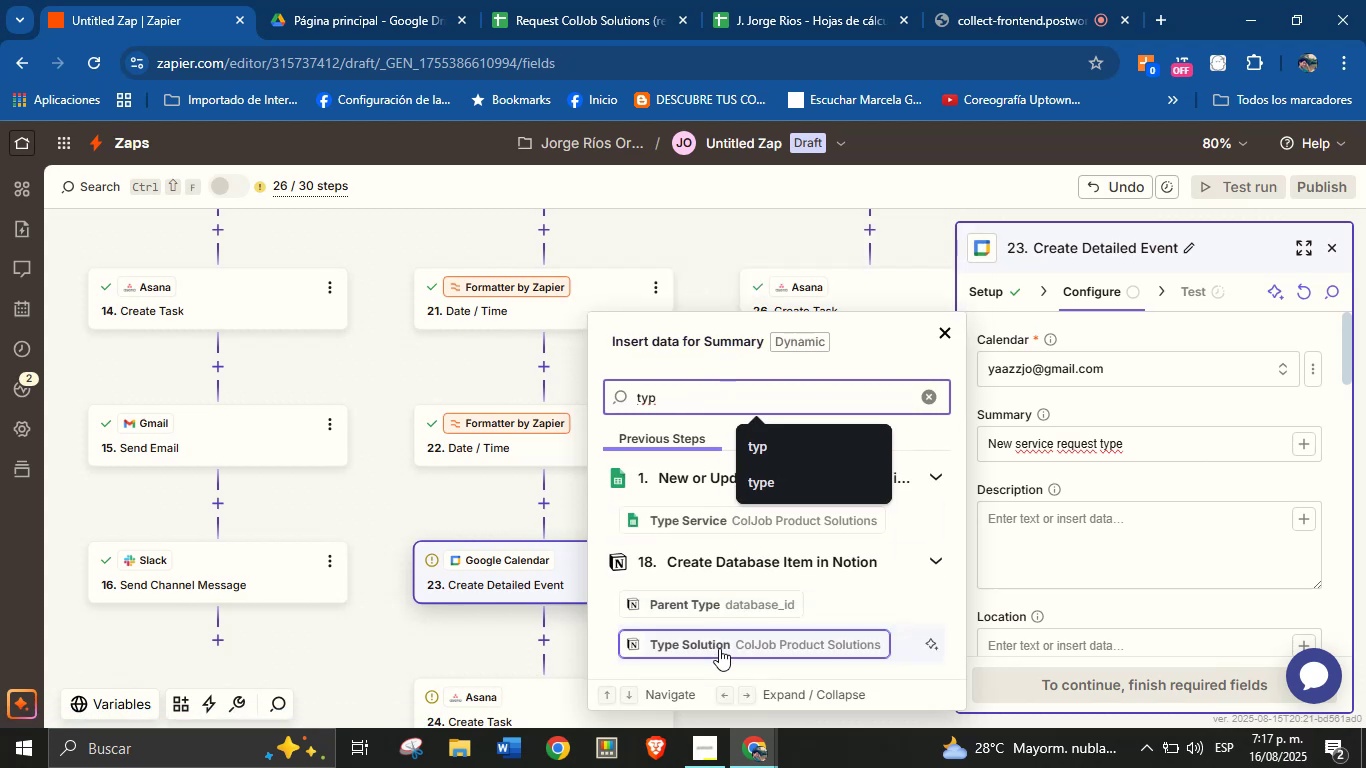 
left_click([718, 646])
 